 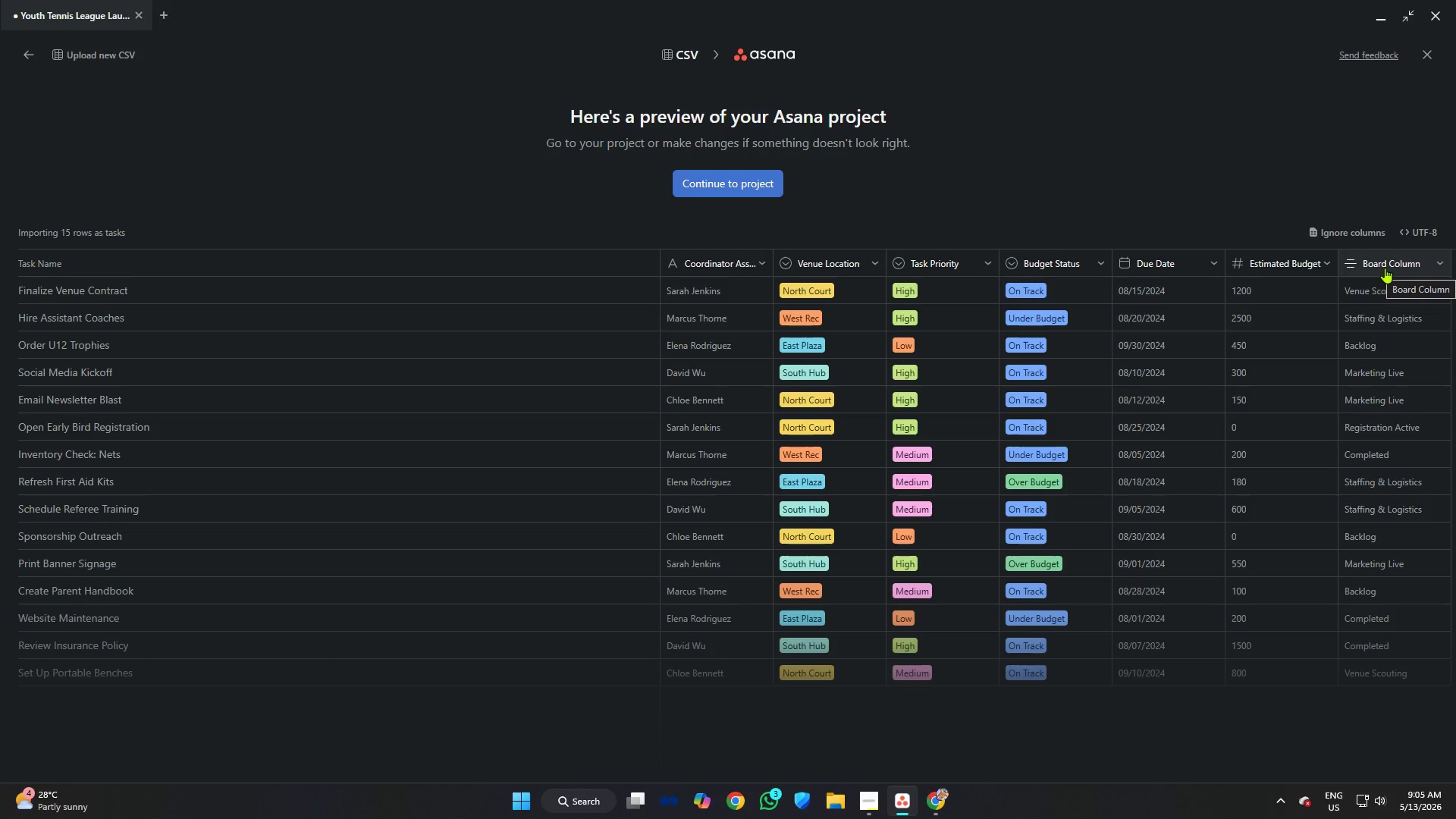 
left_click([1443, 262])
 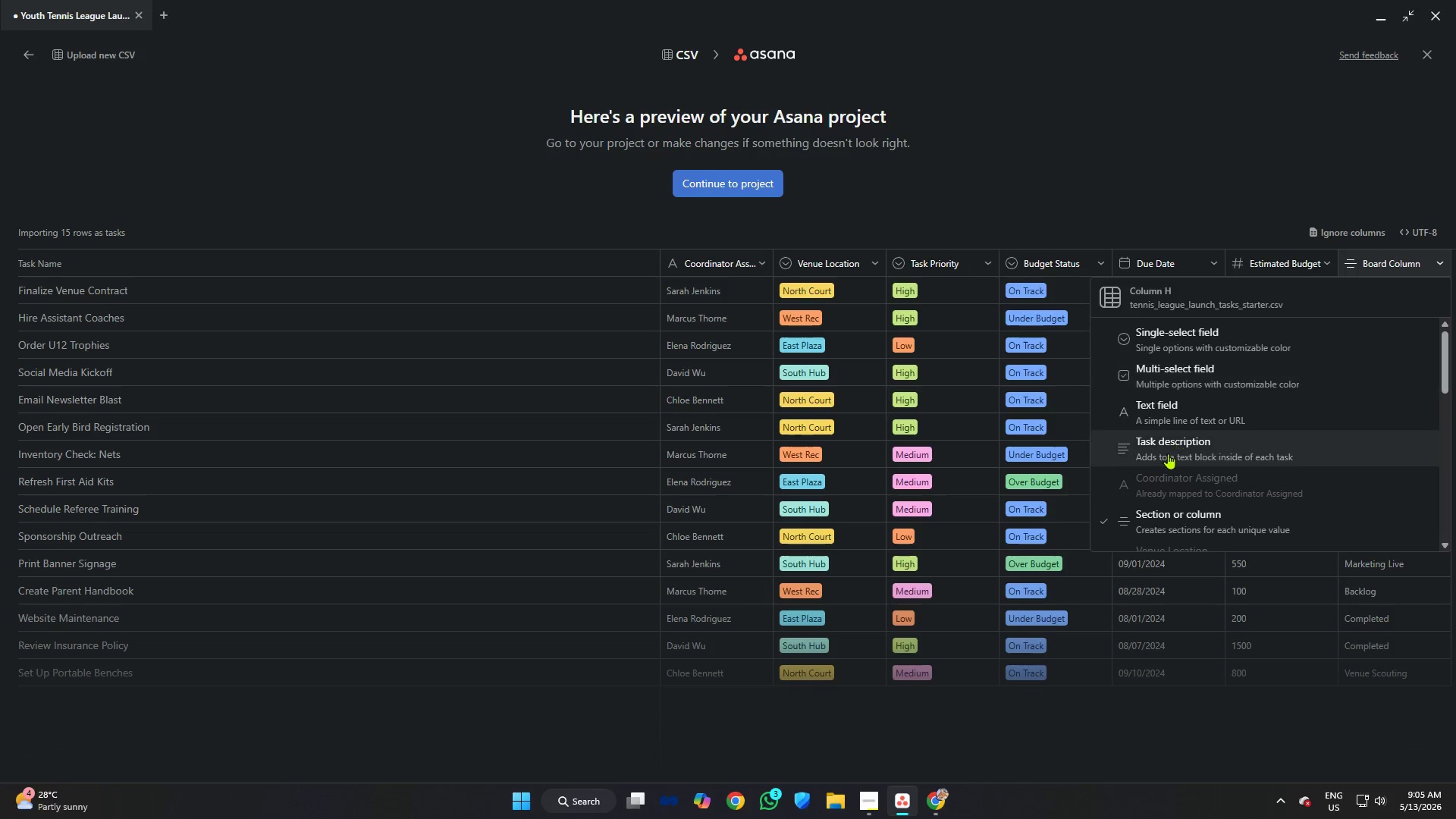 
scroll: coordinate [1153, 394], scroll_direction: down, amount: 13.0
 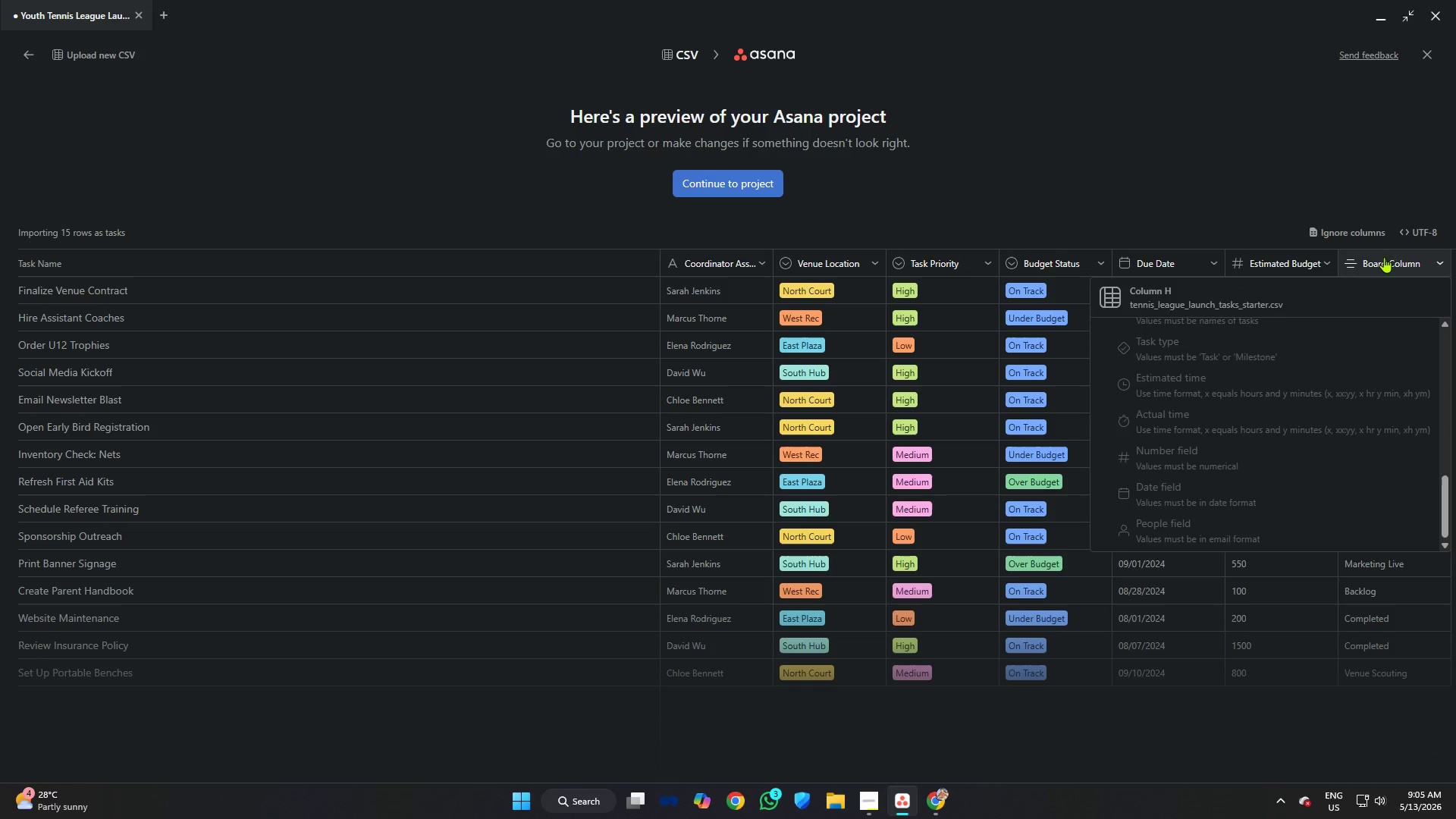 
right_click([1379, 260])
 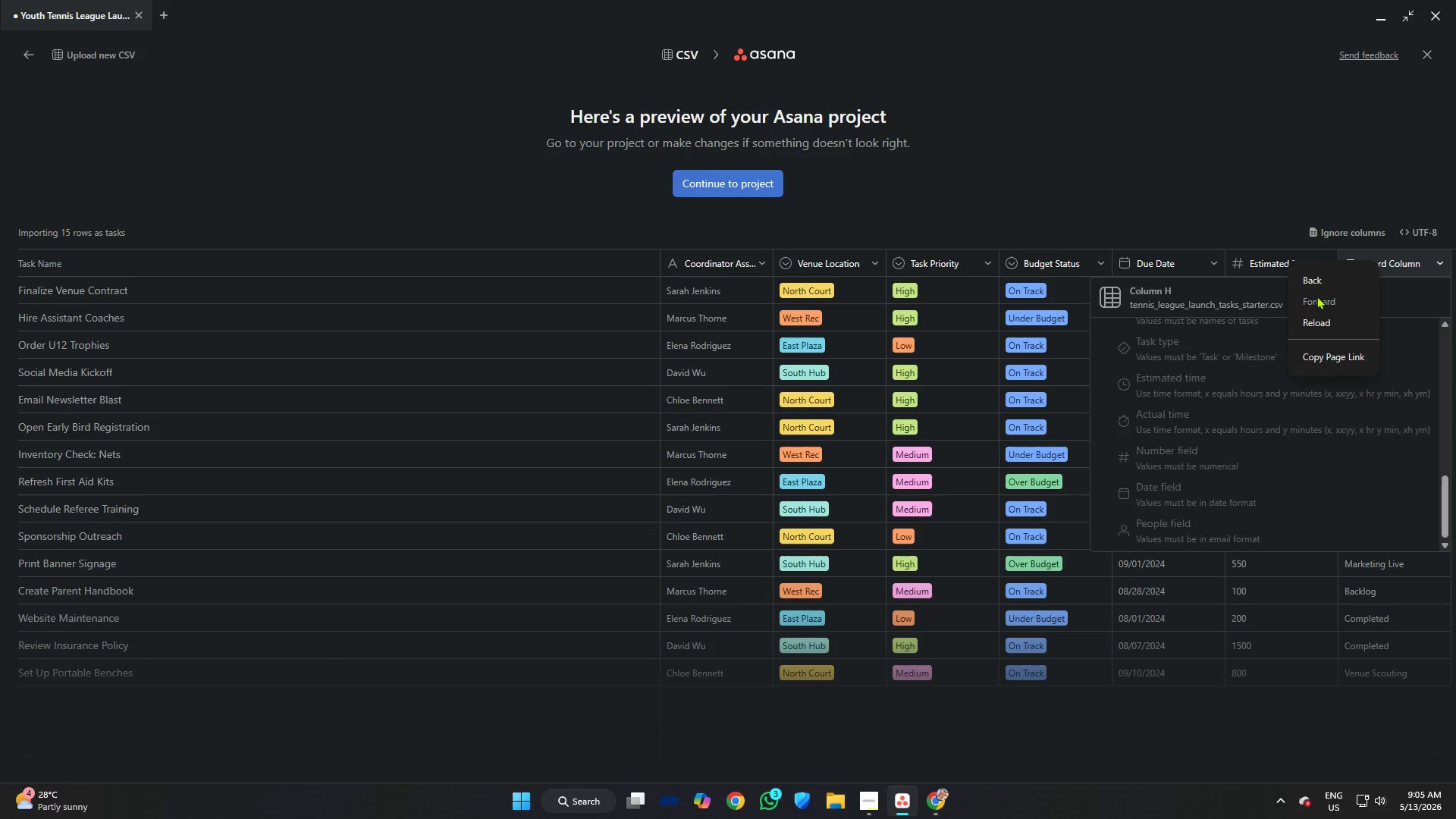 
left_click([1228, 181])
 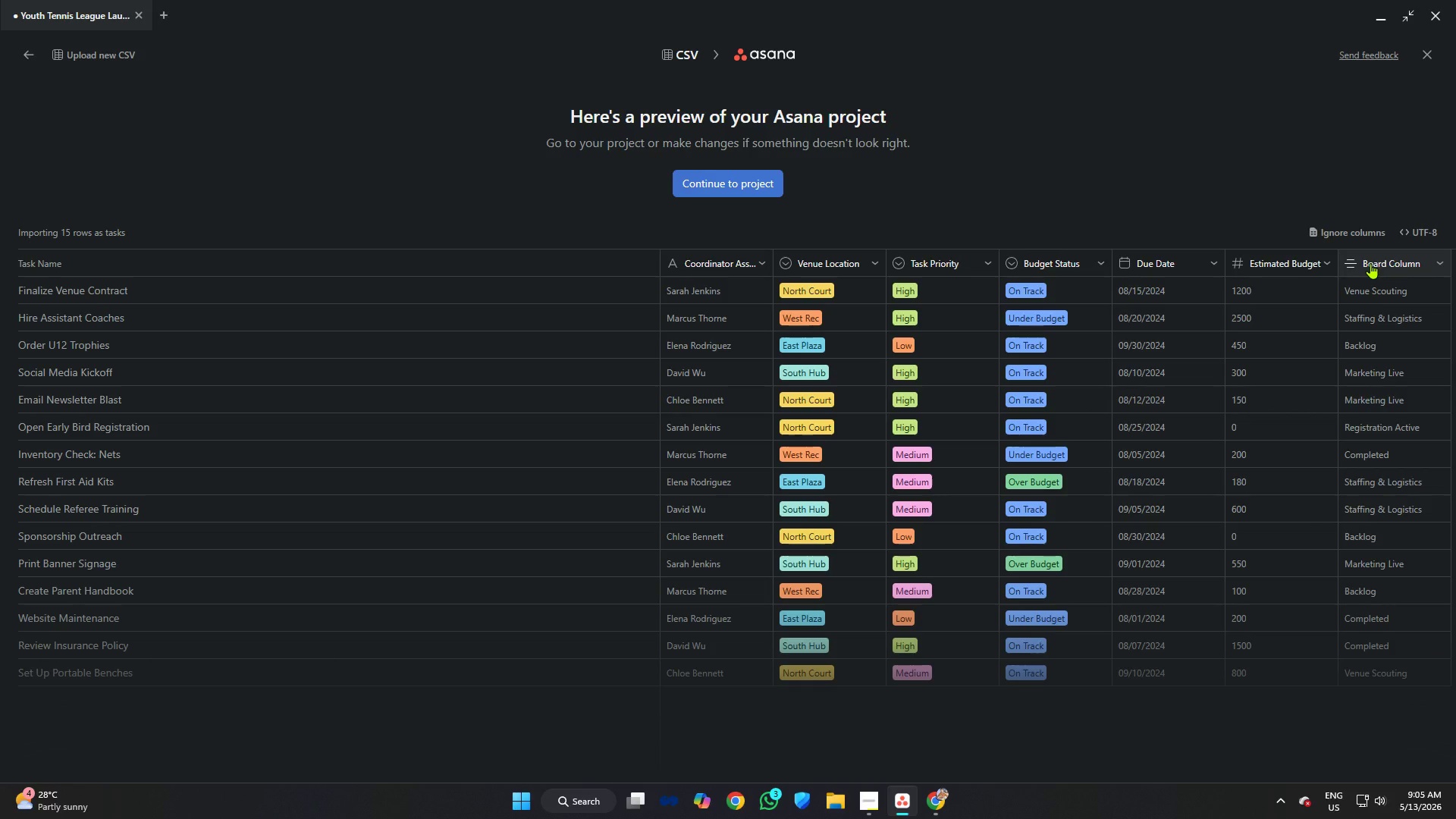 
right_click([1370, 263])
 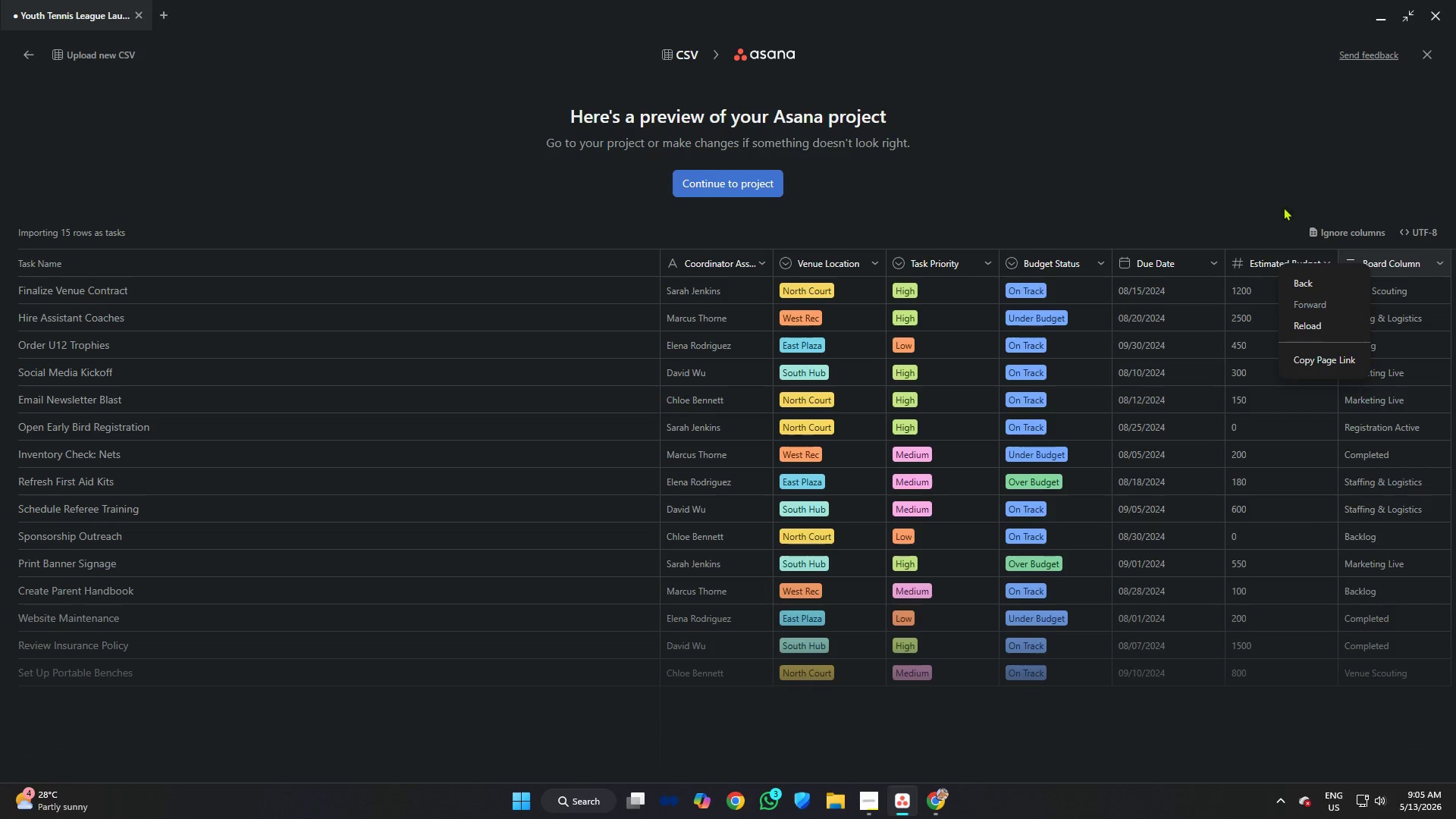 
left_click([1250, 184])
 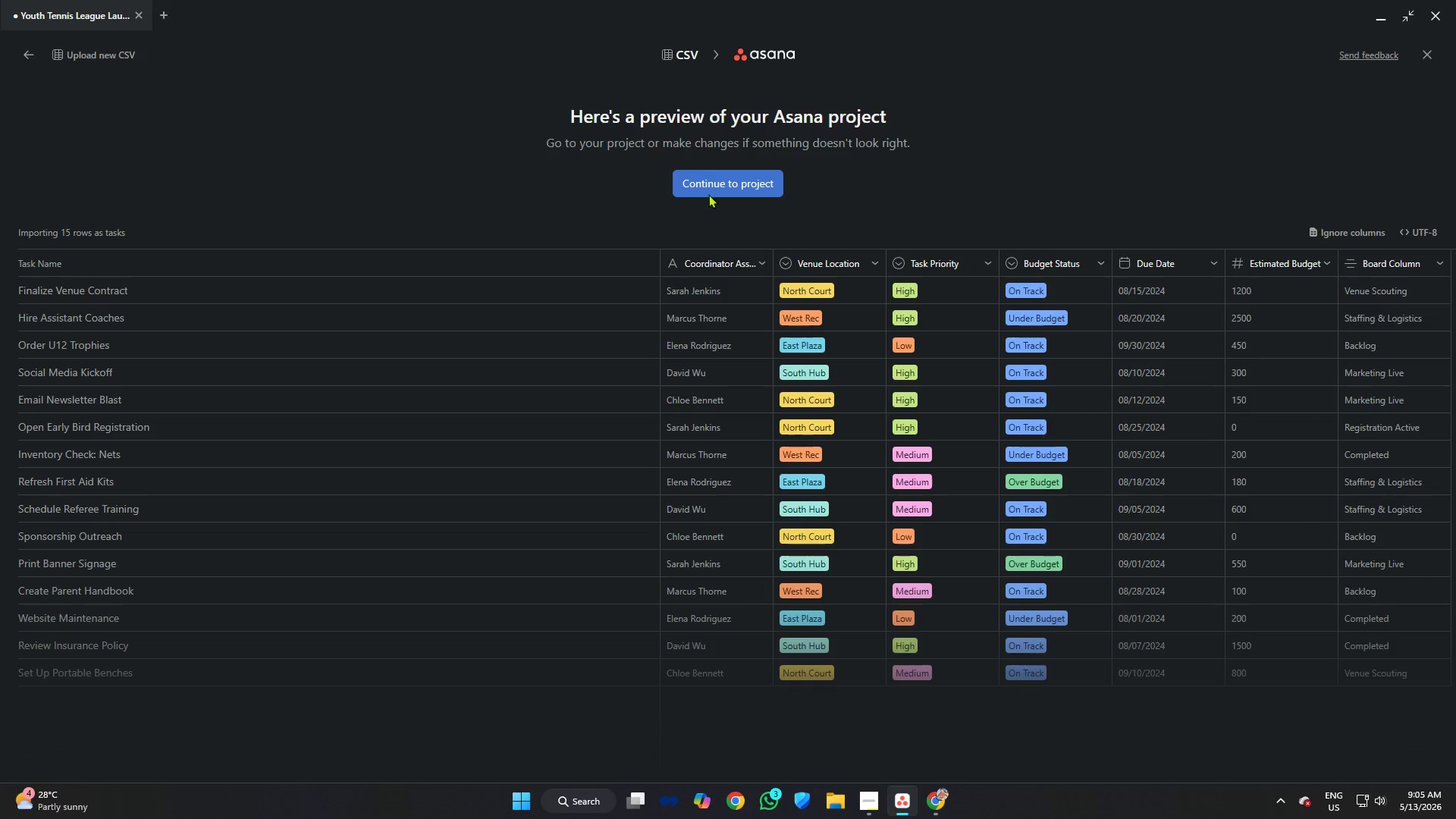 
left_click([708, 180])
 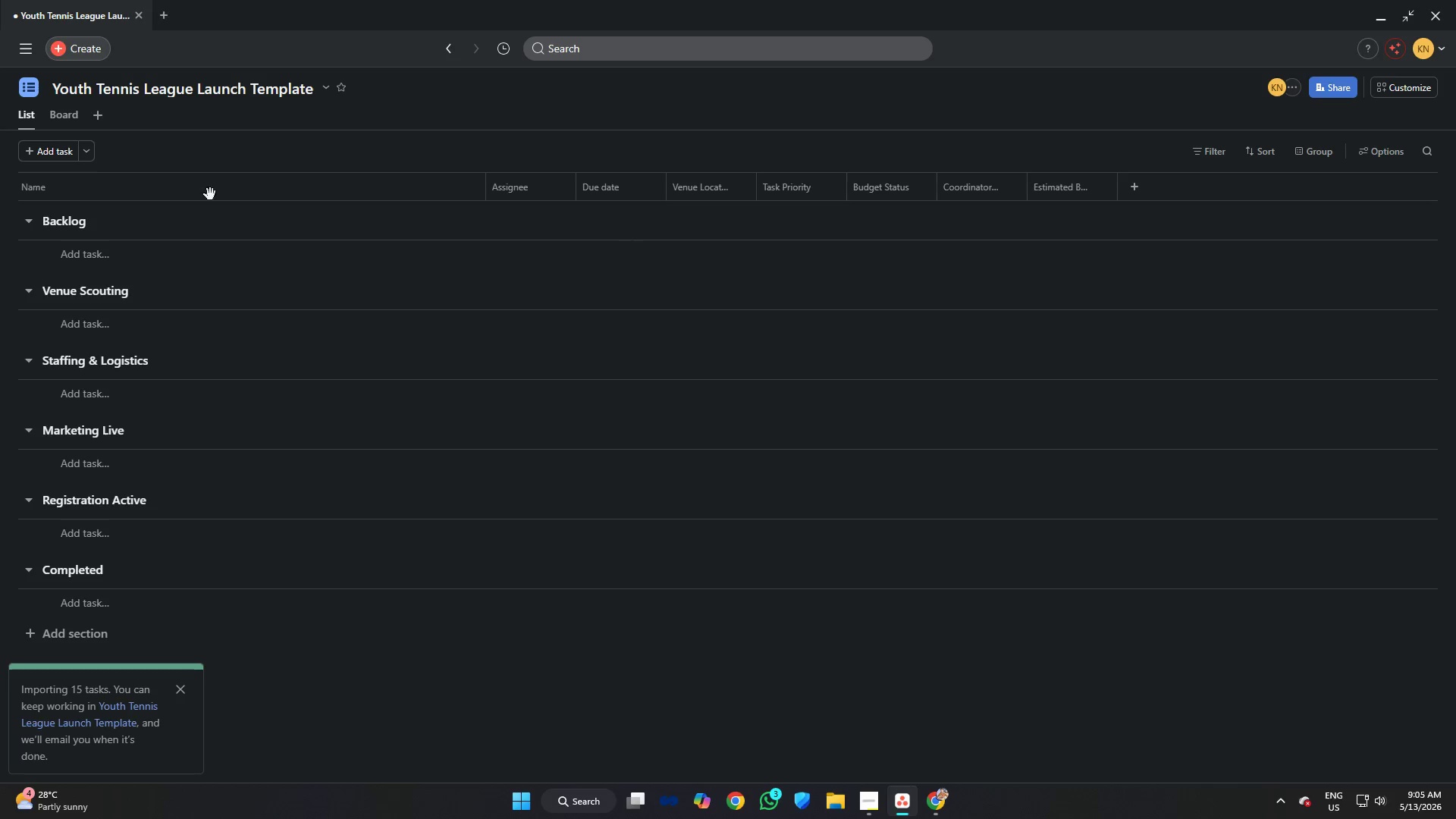 
left_click([61, 119])
 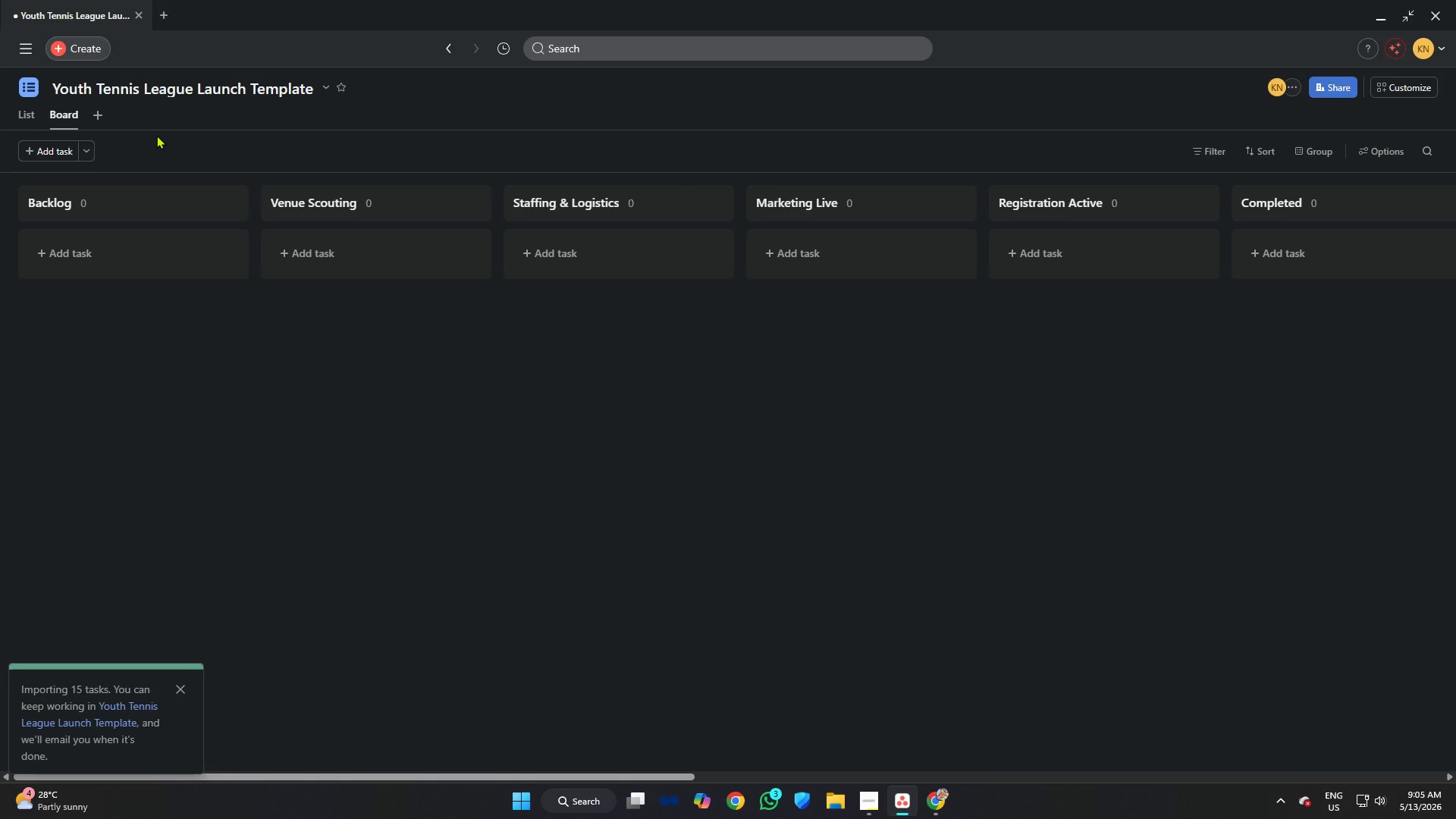 
wait(8.78)
 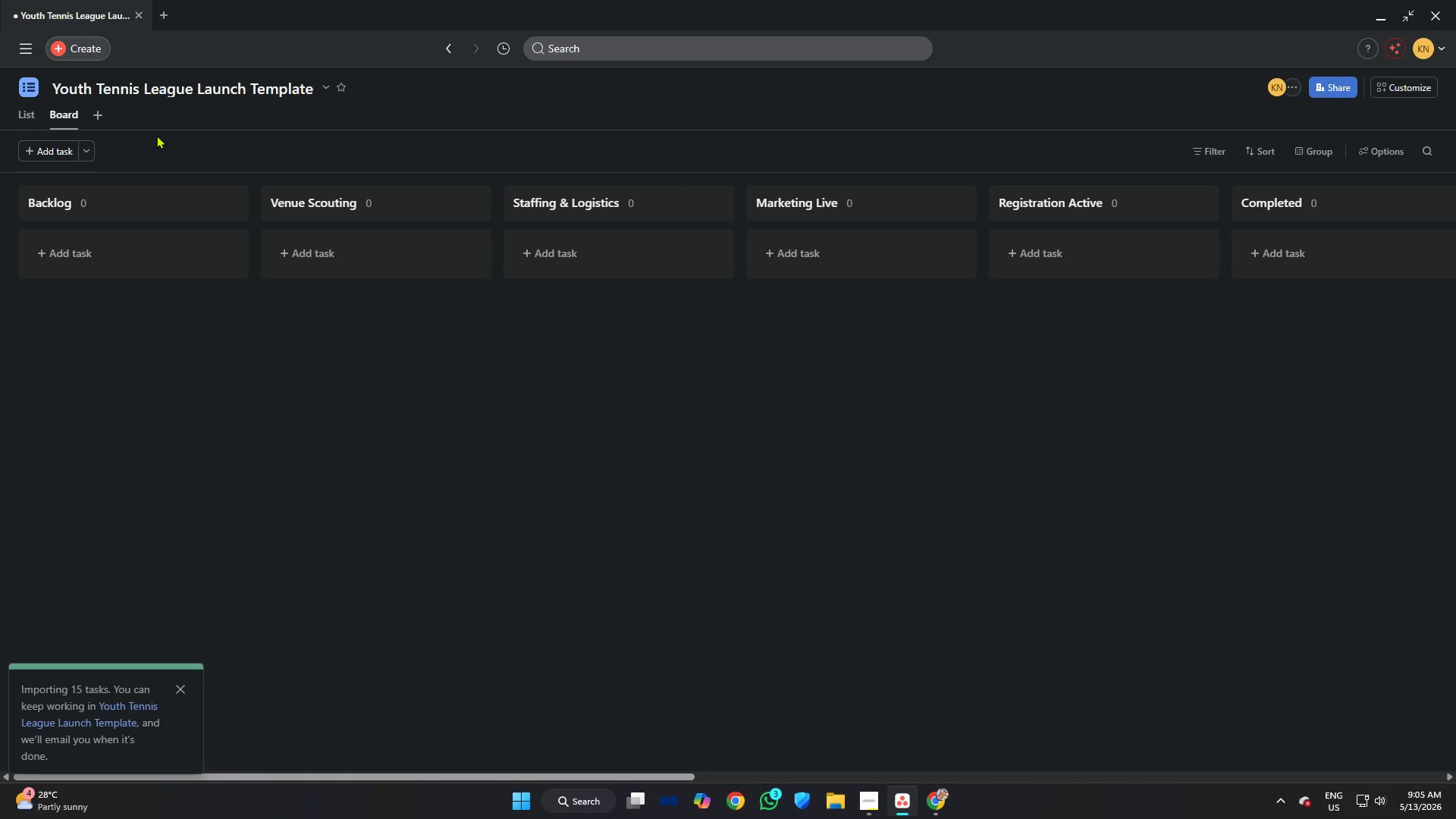 
scroll: coordinate [244, 510], scroll_direction: down, amount: 5.0
 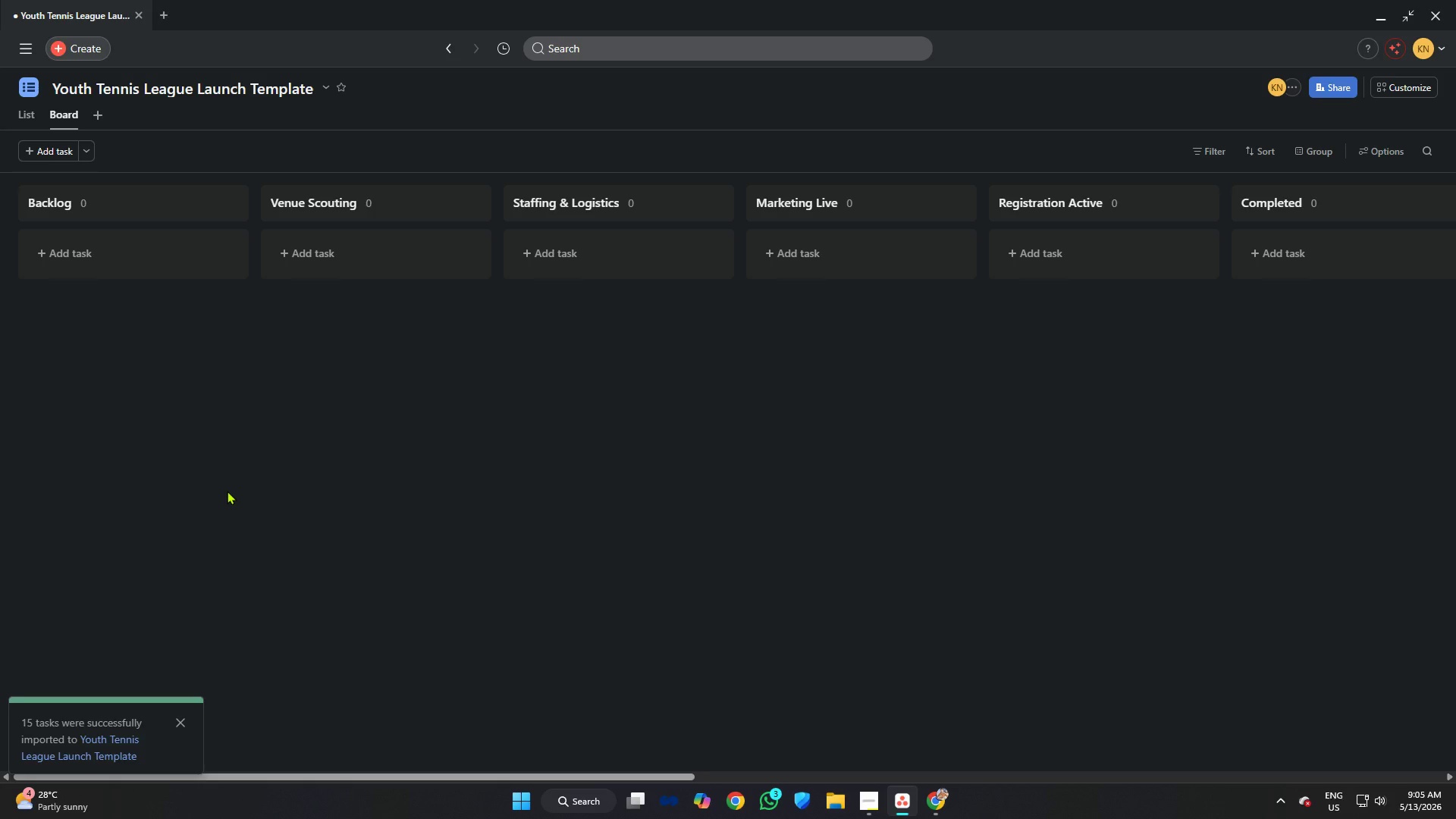 
wait(6.13)
 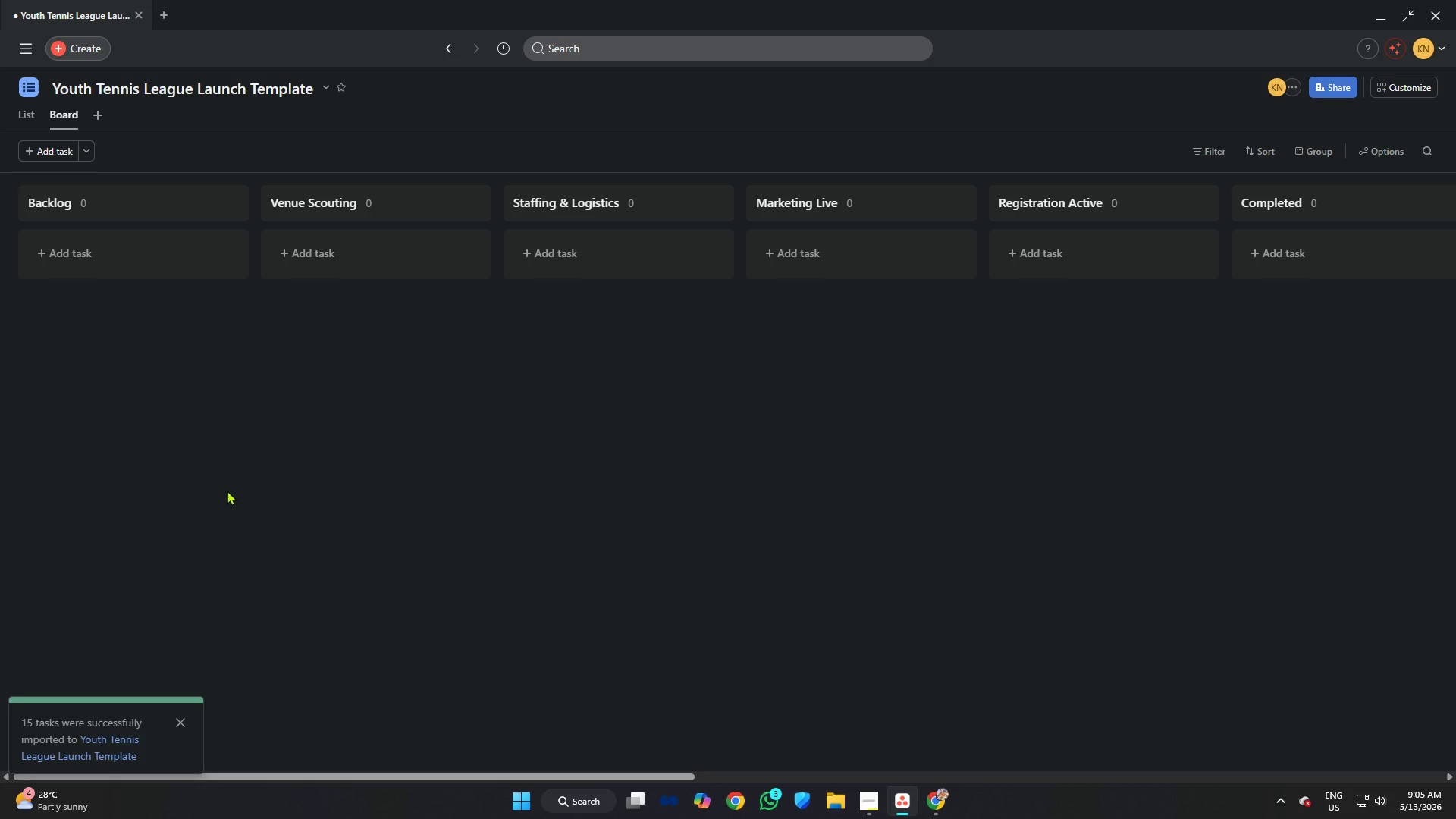 
scroll: coordinate [174, 282], scroll_direction: down, amount: 5.0
 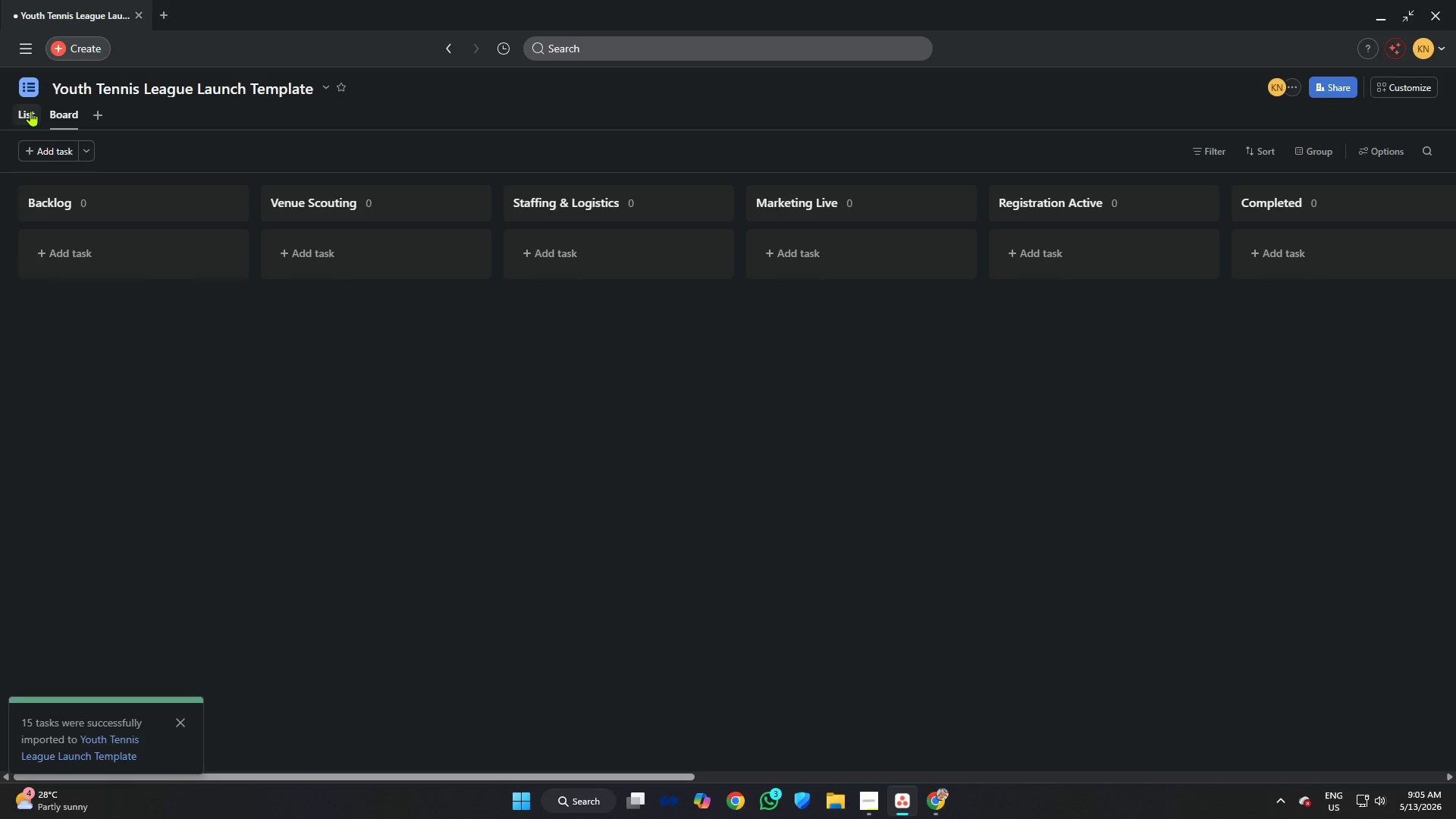 
left_click([30, 111])
 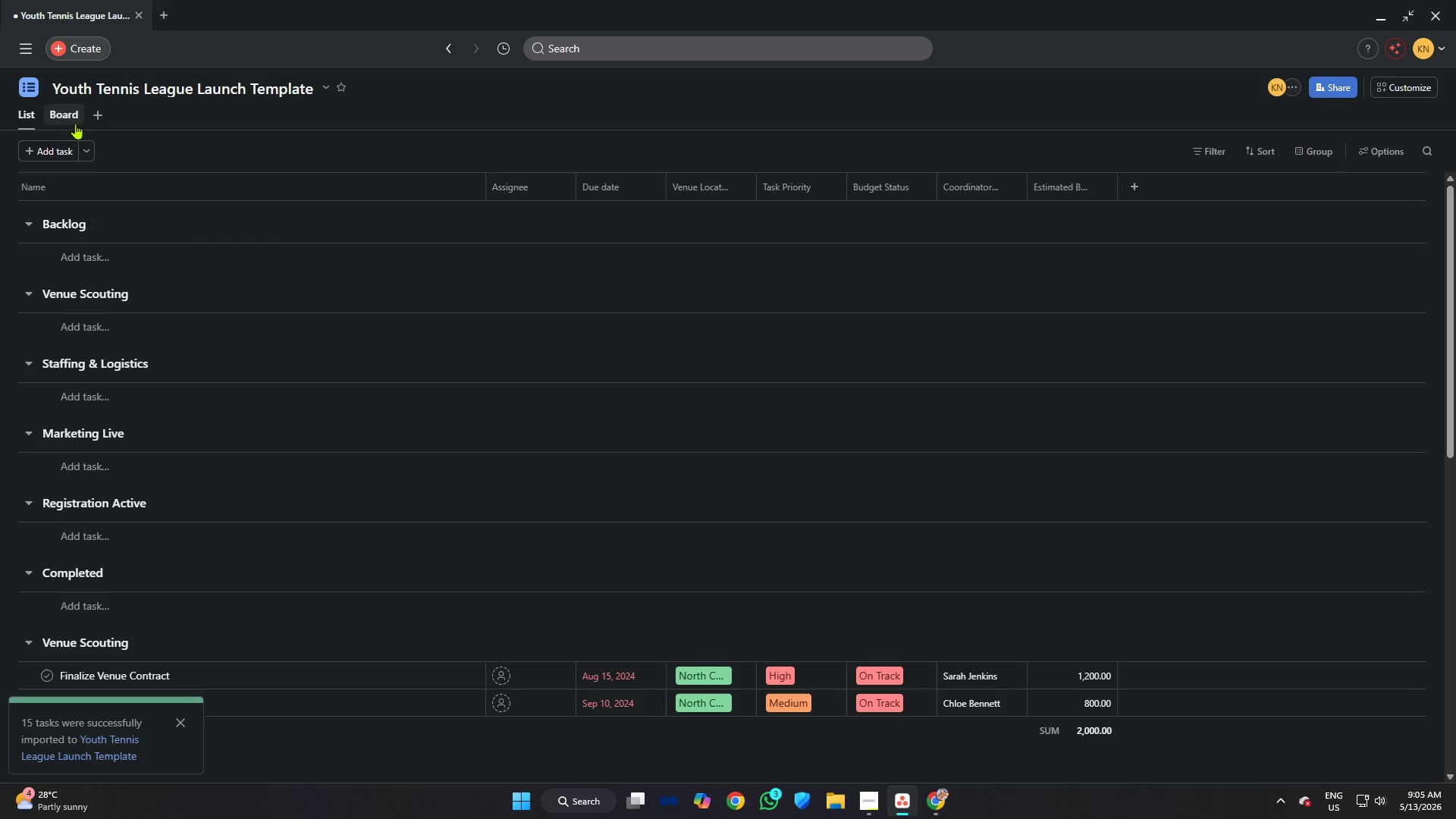 
scroll: coordinate [431, 334], scroll_direction: down, amount: 5.0
 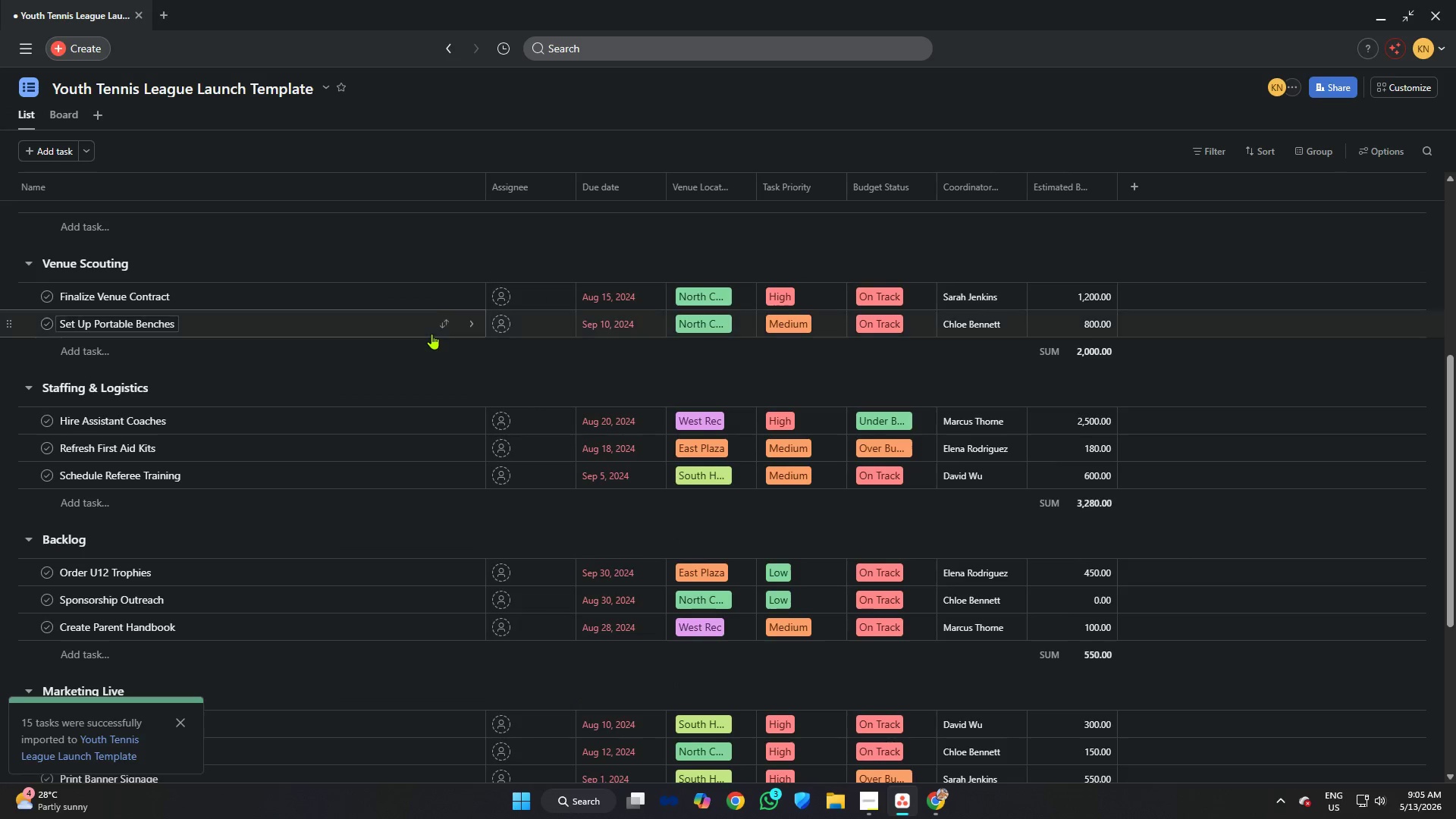 
scroll: coordinate [431, 334], scroll_direction: up, amount: 11.0
 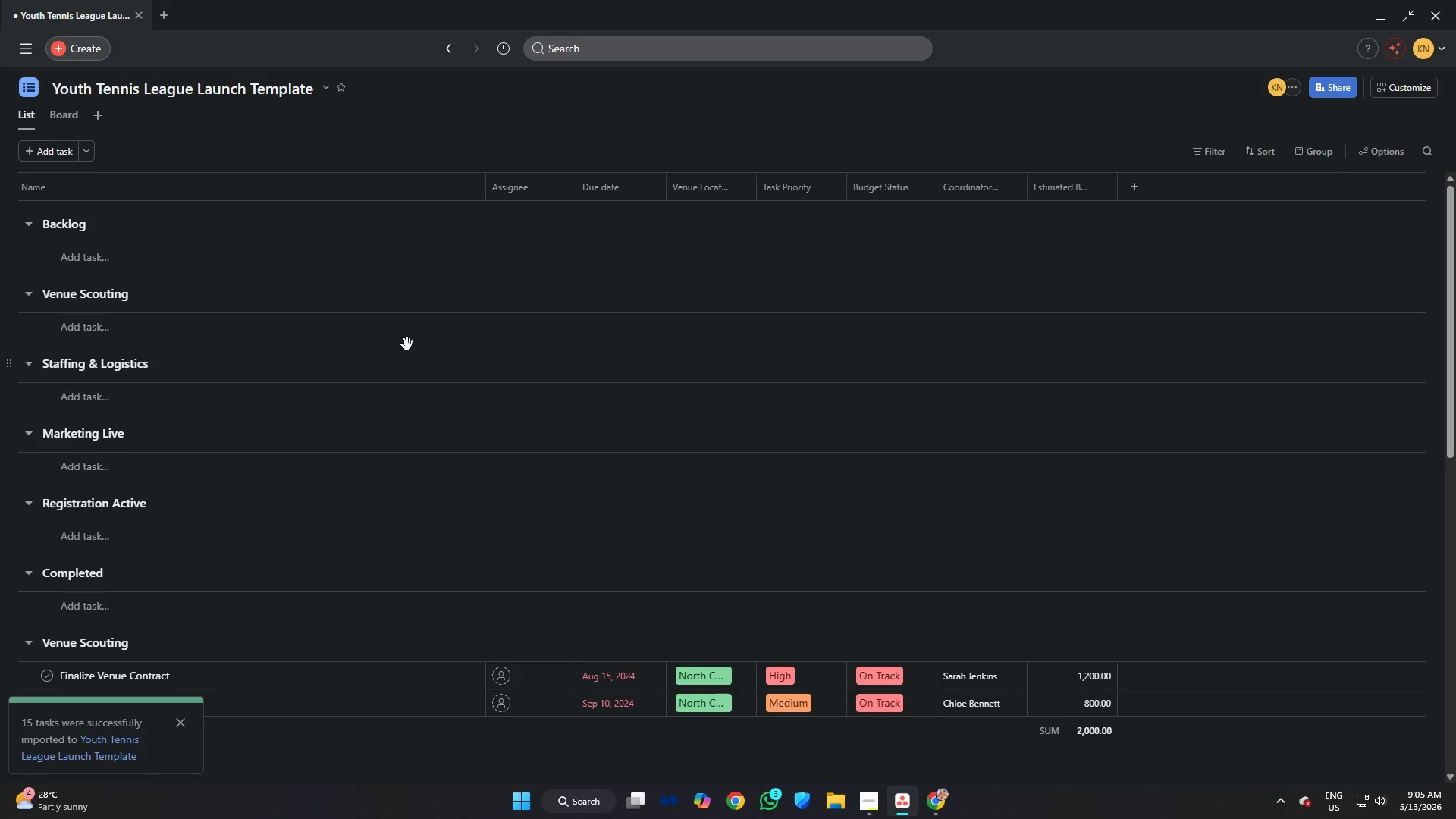 
scroll: coordinate [408, 345], scroll_direction: down, amount: 4.0
 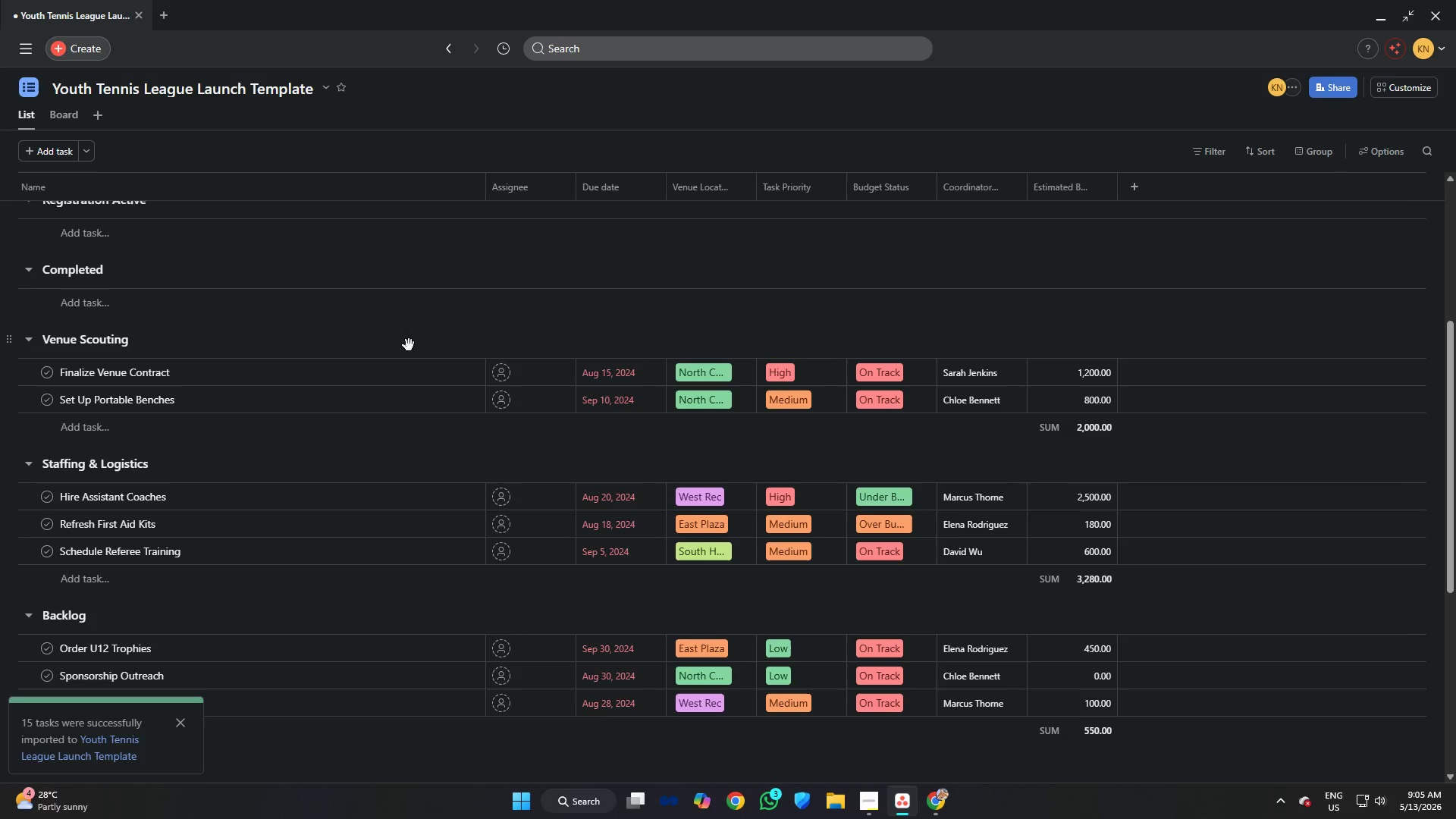 
scroll: coordinate [409, 345], scroll_direction: up, amount: 10.0
 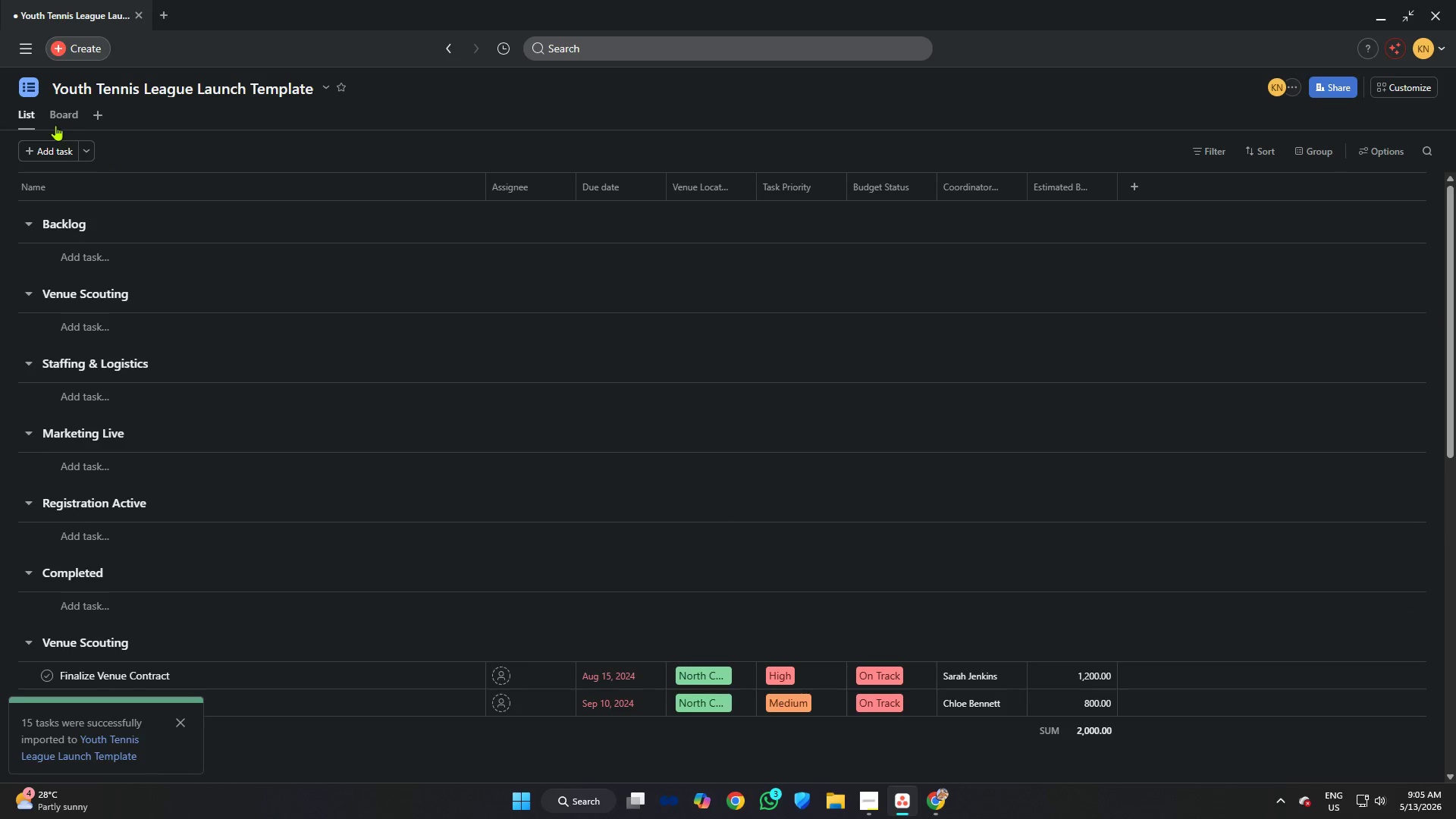 
left_click([52, 117])
 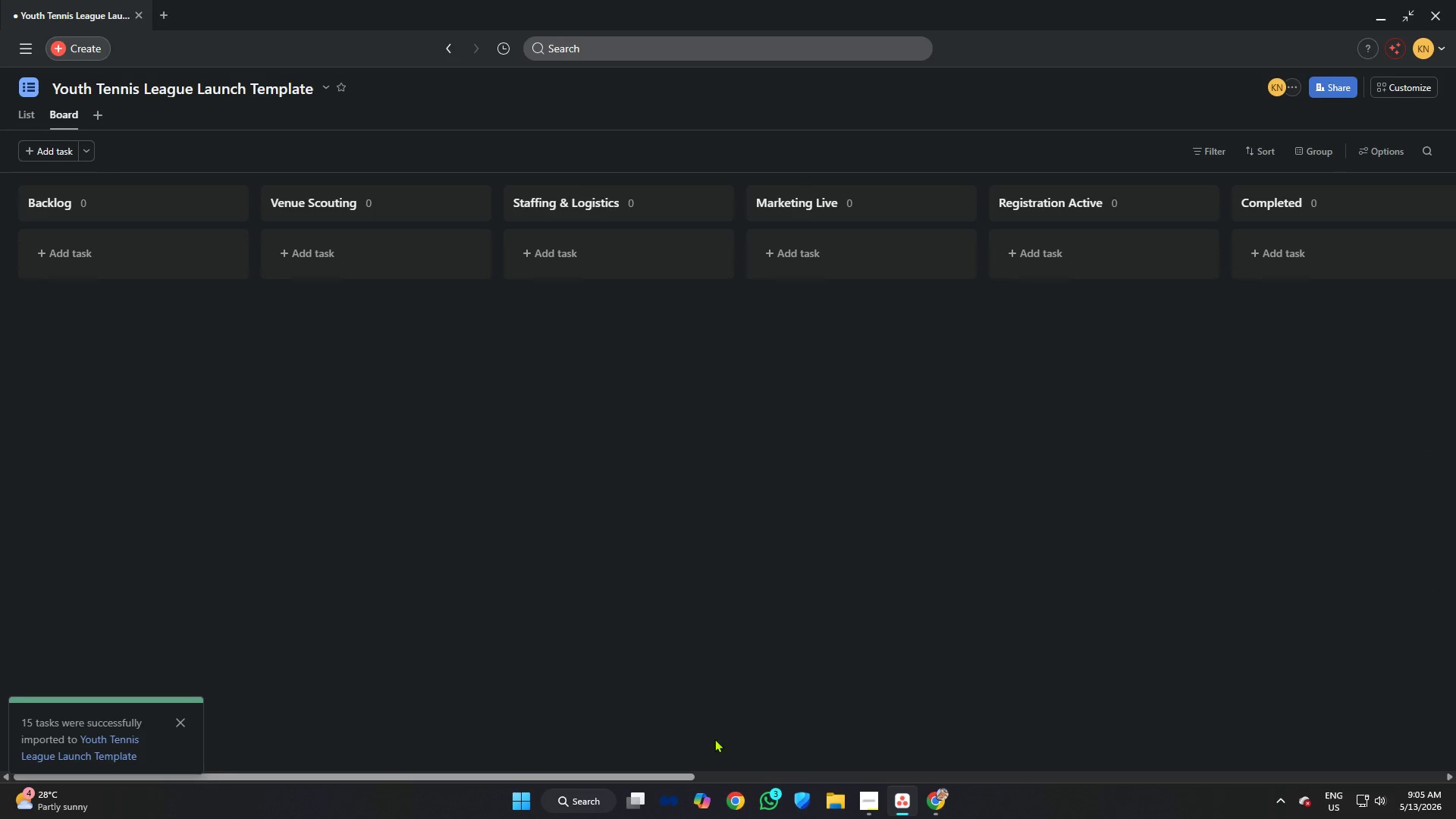 
left_click_drag(start_coordinate=[662, 774], to_coordinate=[886, 756])
 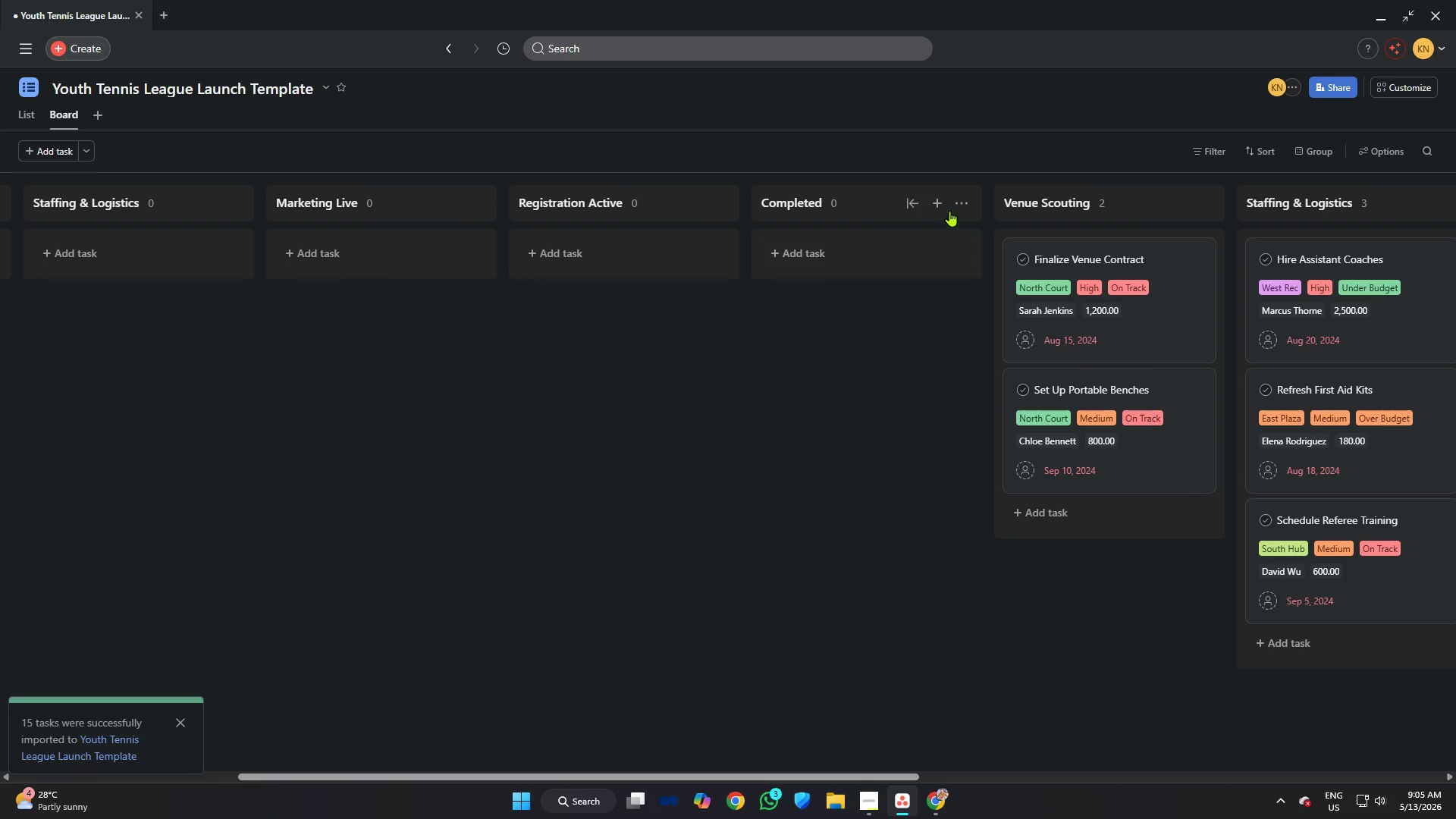 
left_click([961, 200])
 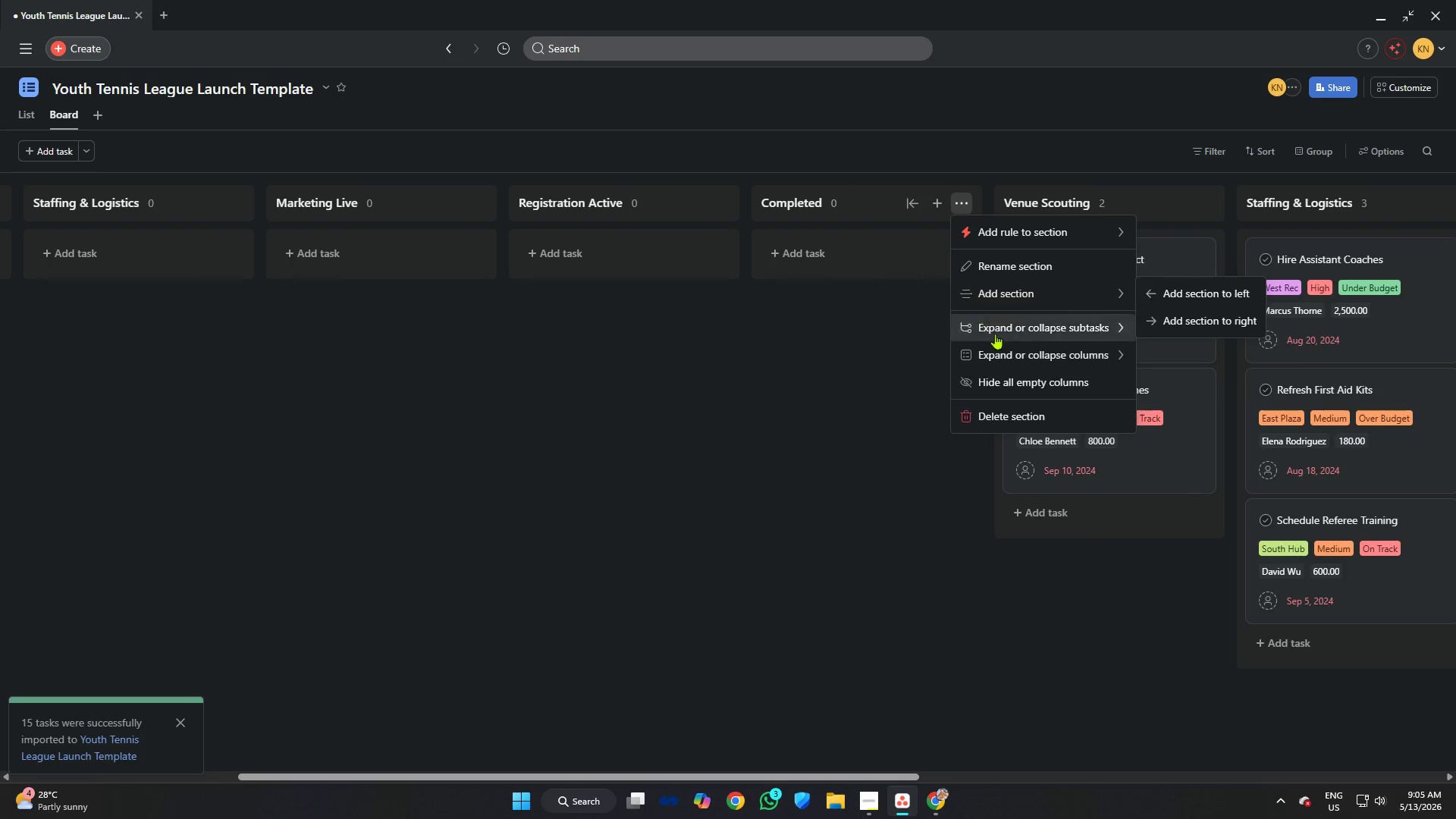 
left_click([1006, 421])
 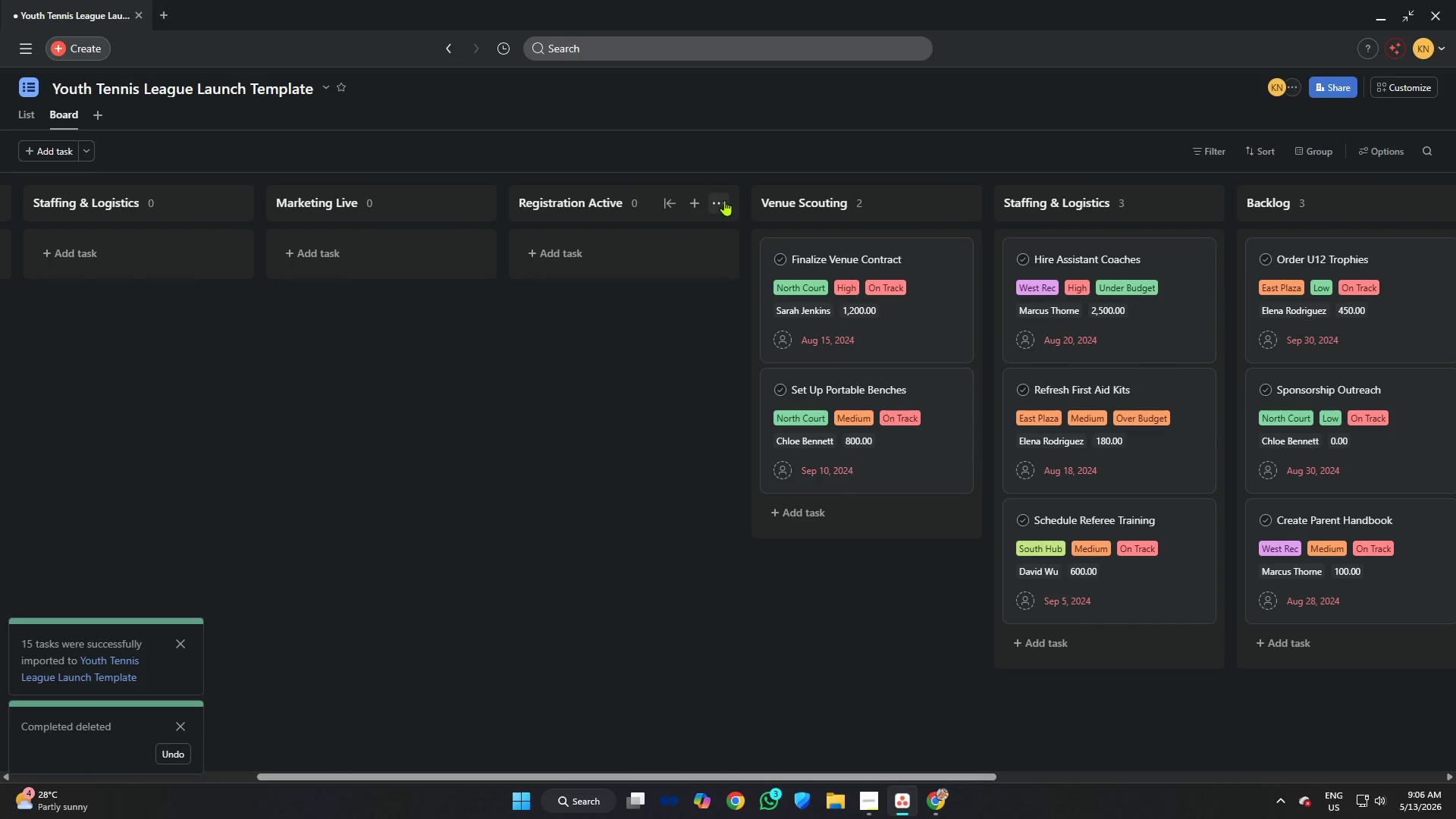 
left_click([724, 200])
 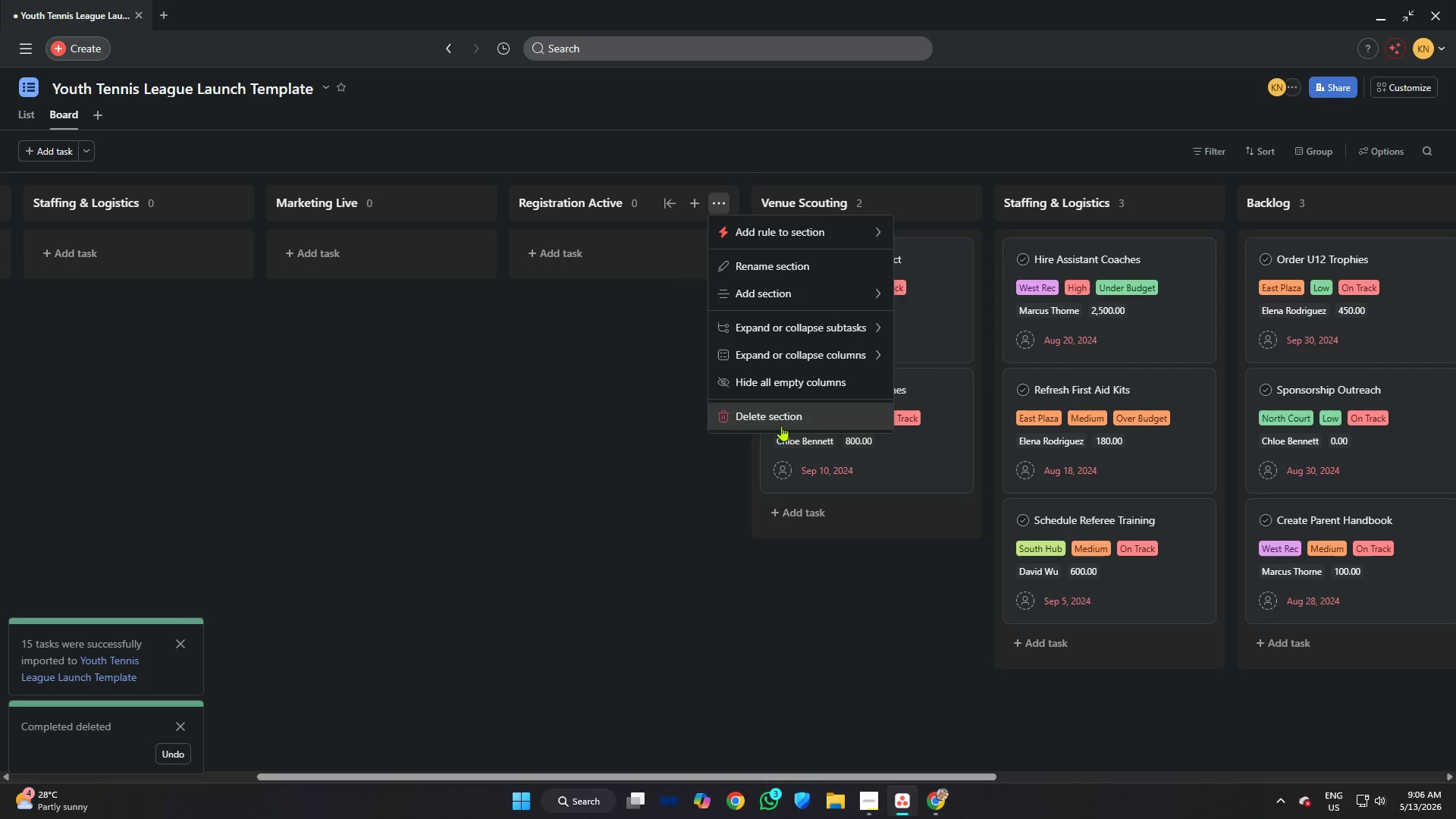 
left_click([781, 422])
 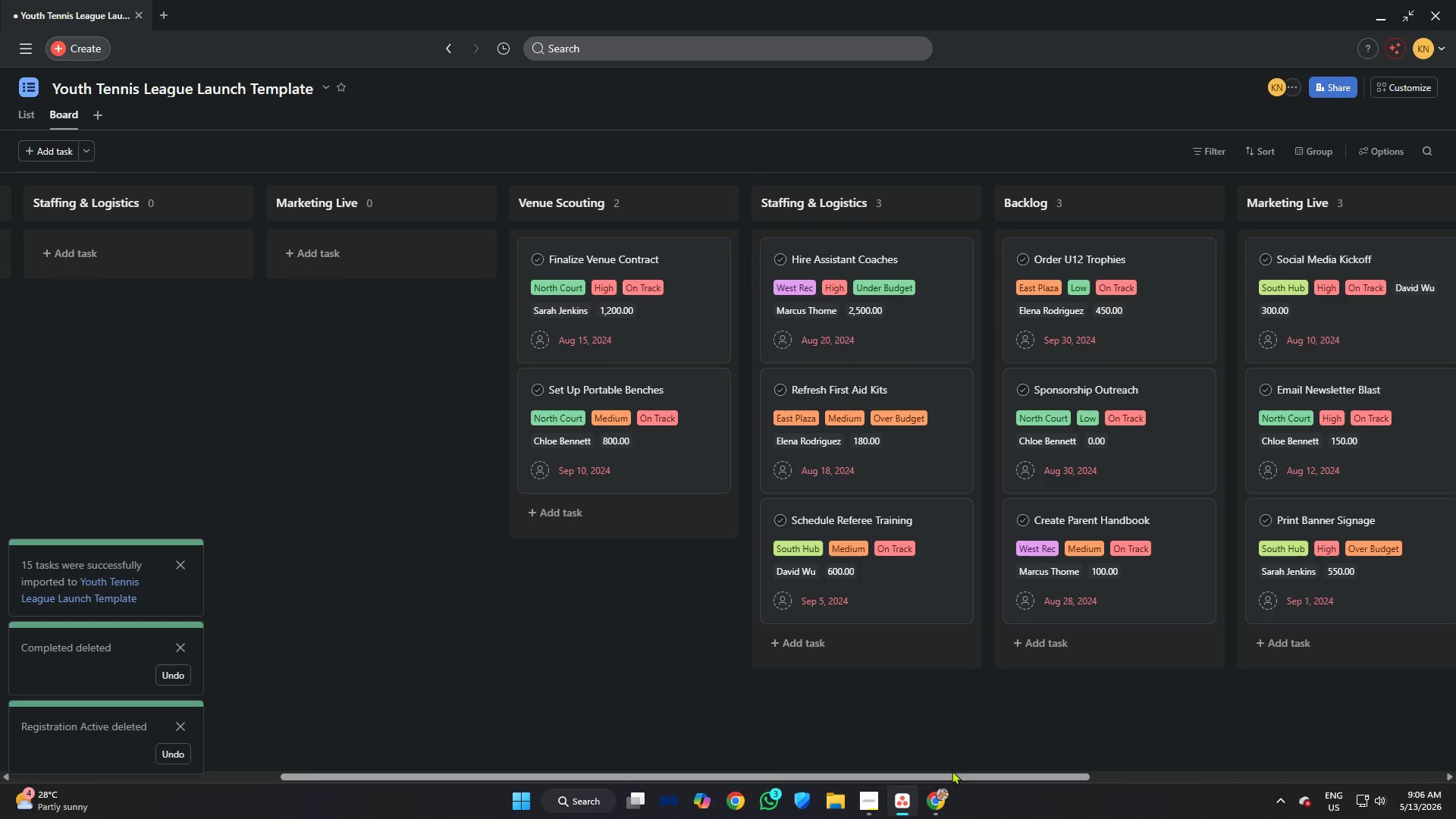 
left_click_drag(start_coordinate=[952, 774], to_coordinate=[374, 733])
 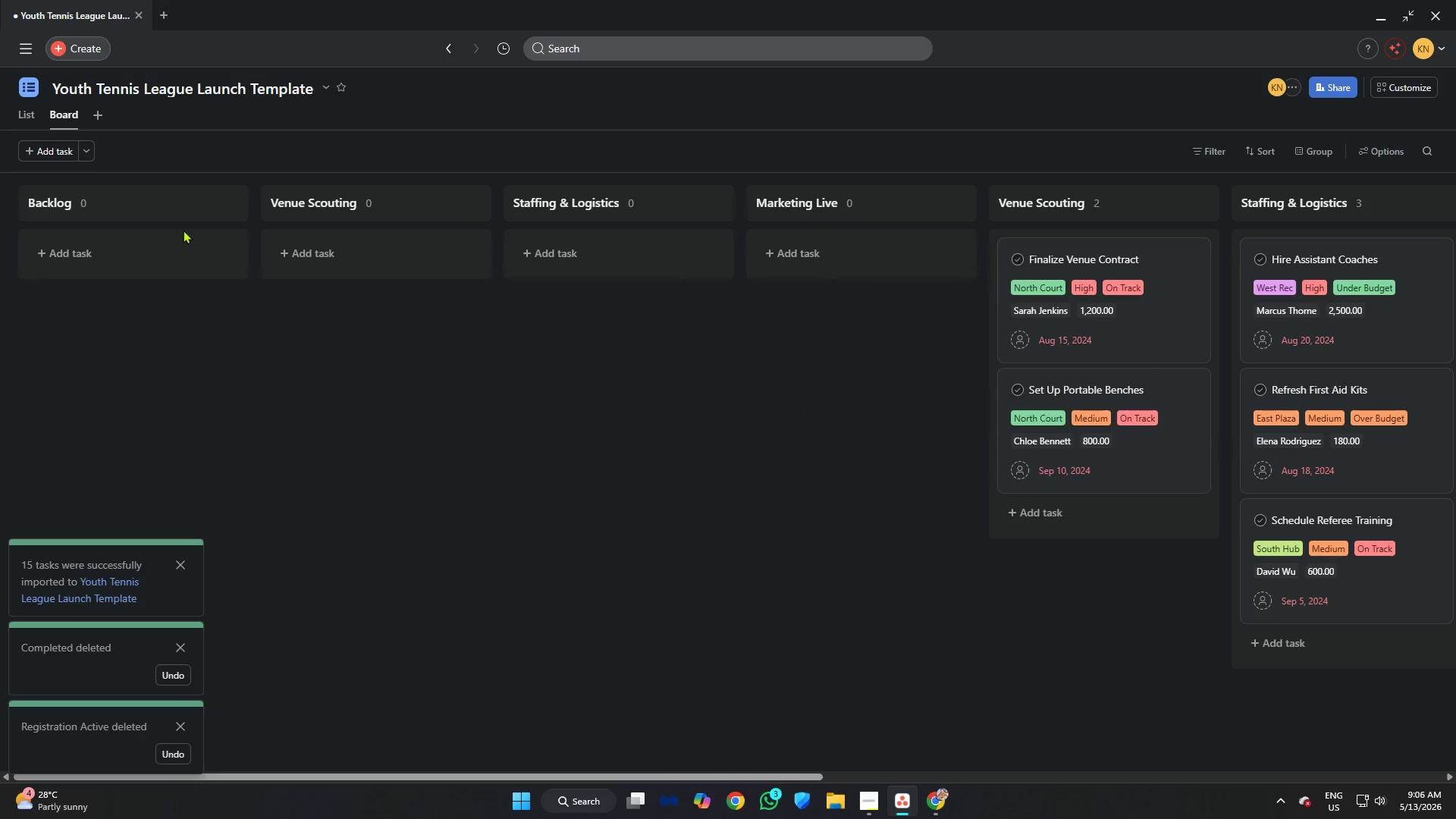 
left_click([228, 205])
 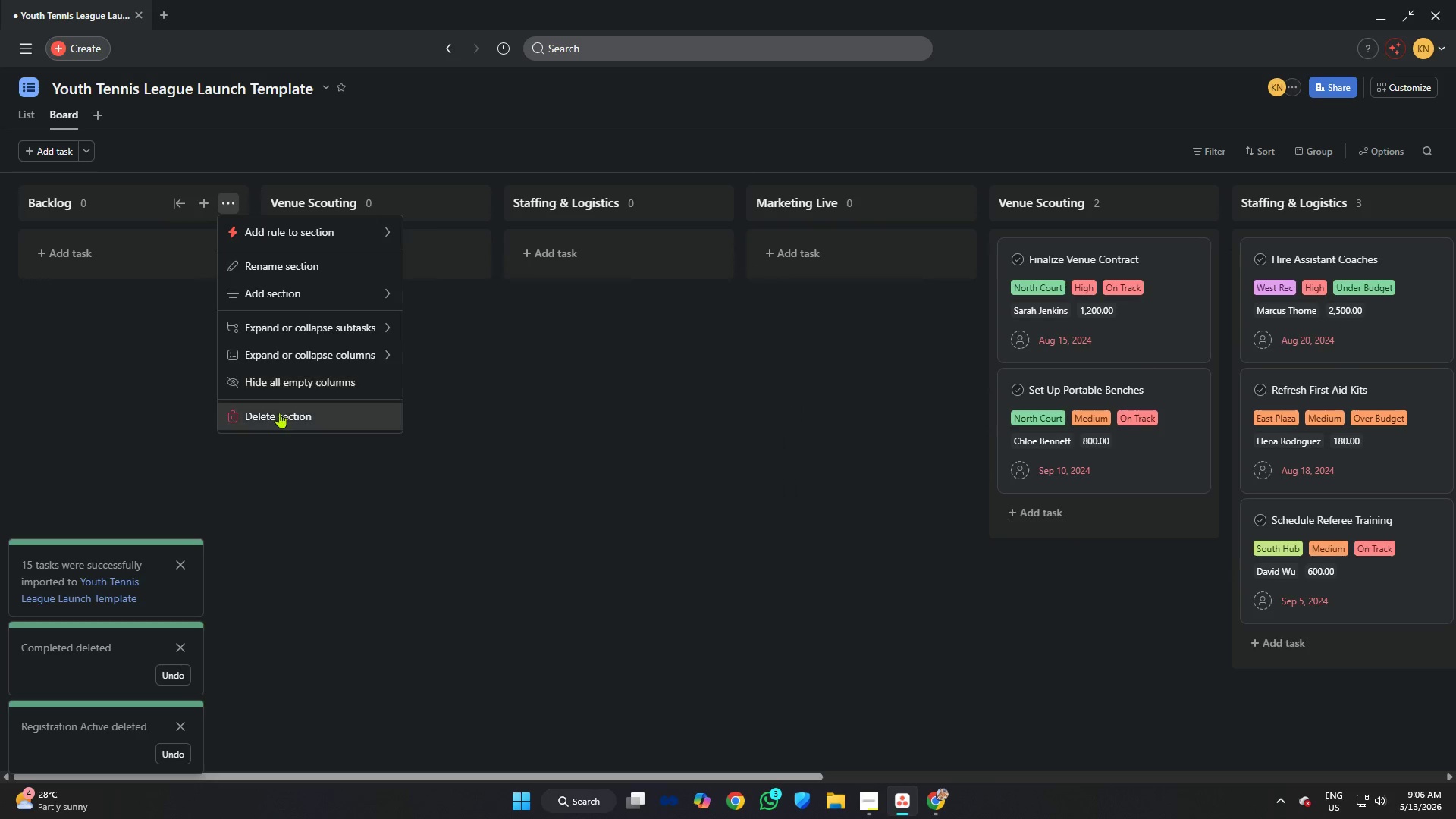 
left_click([279, 413])
 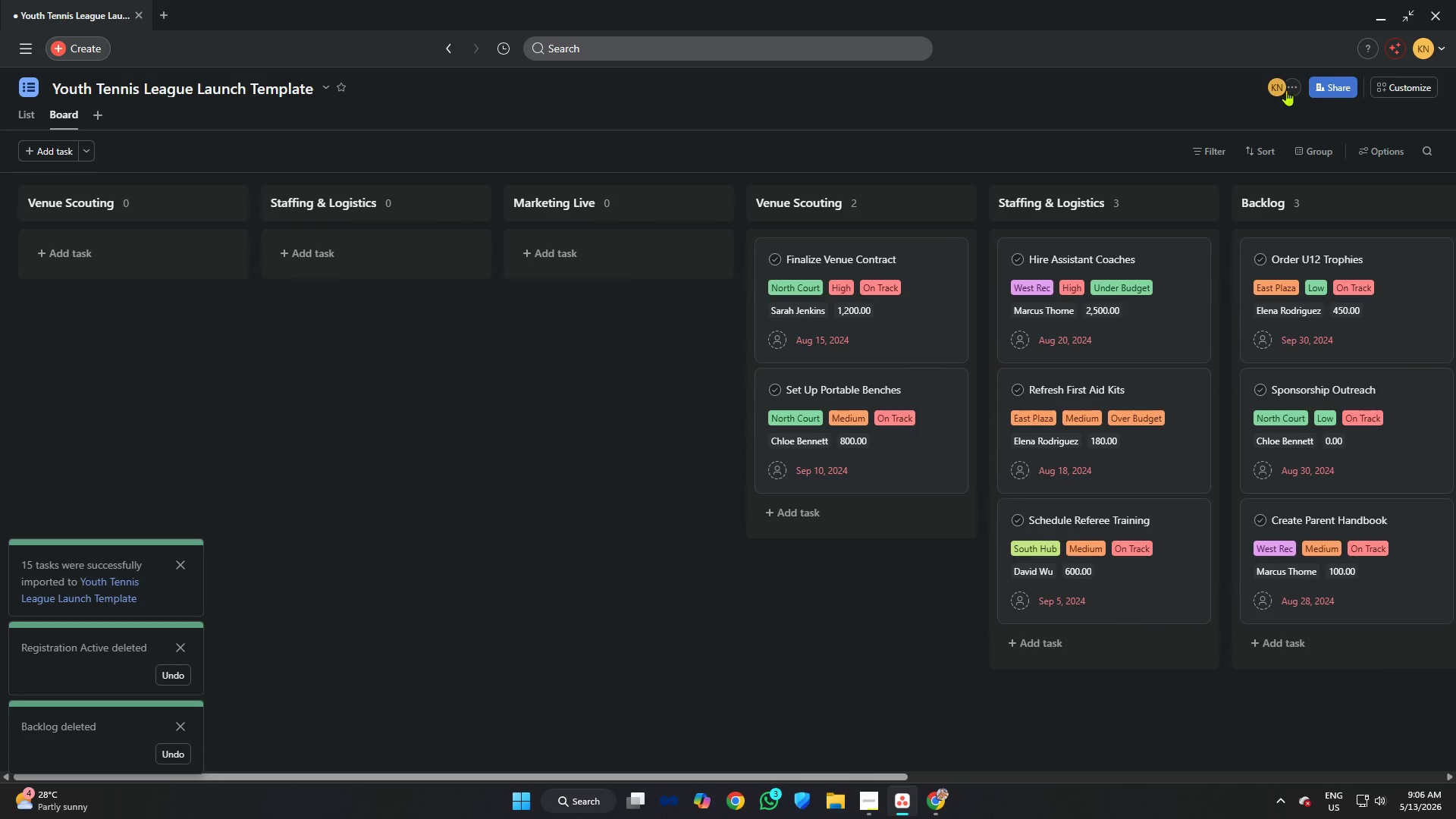 
left_click([1396, 81])
 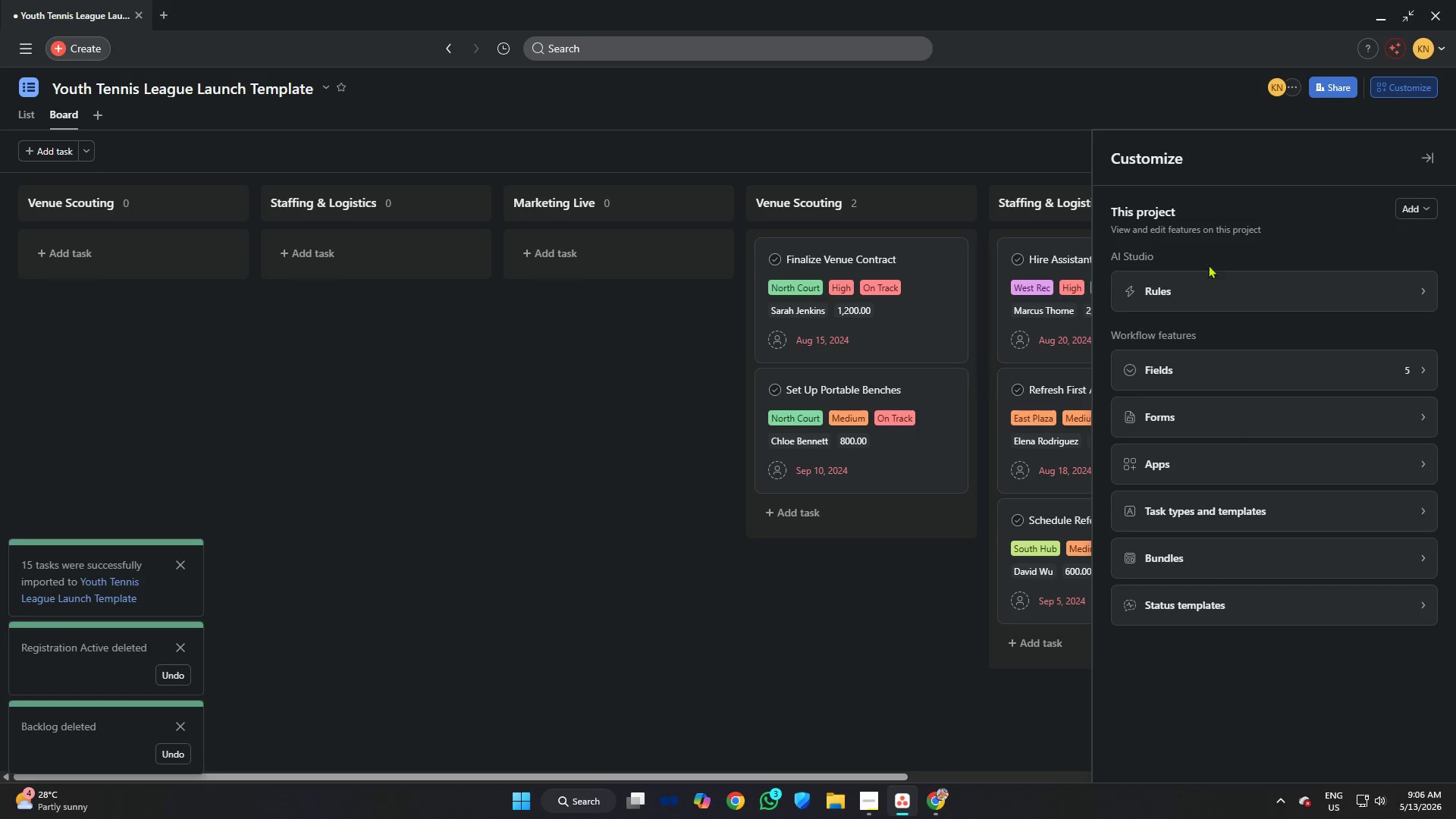 
left_click([385, 381])
 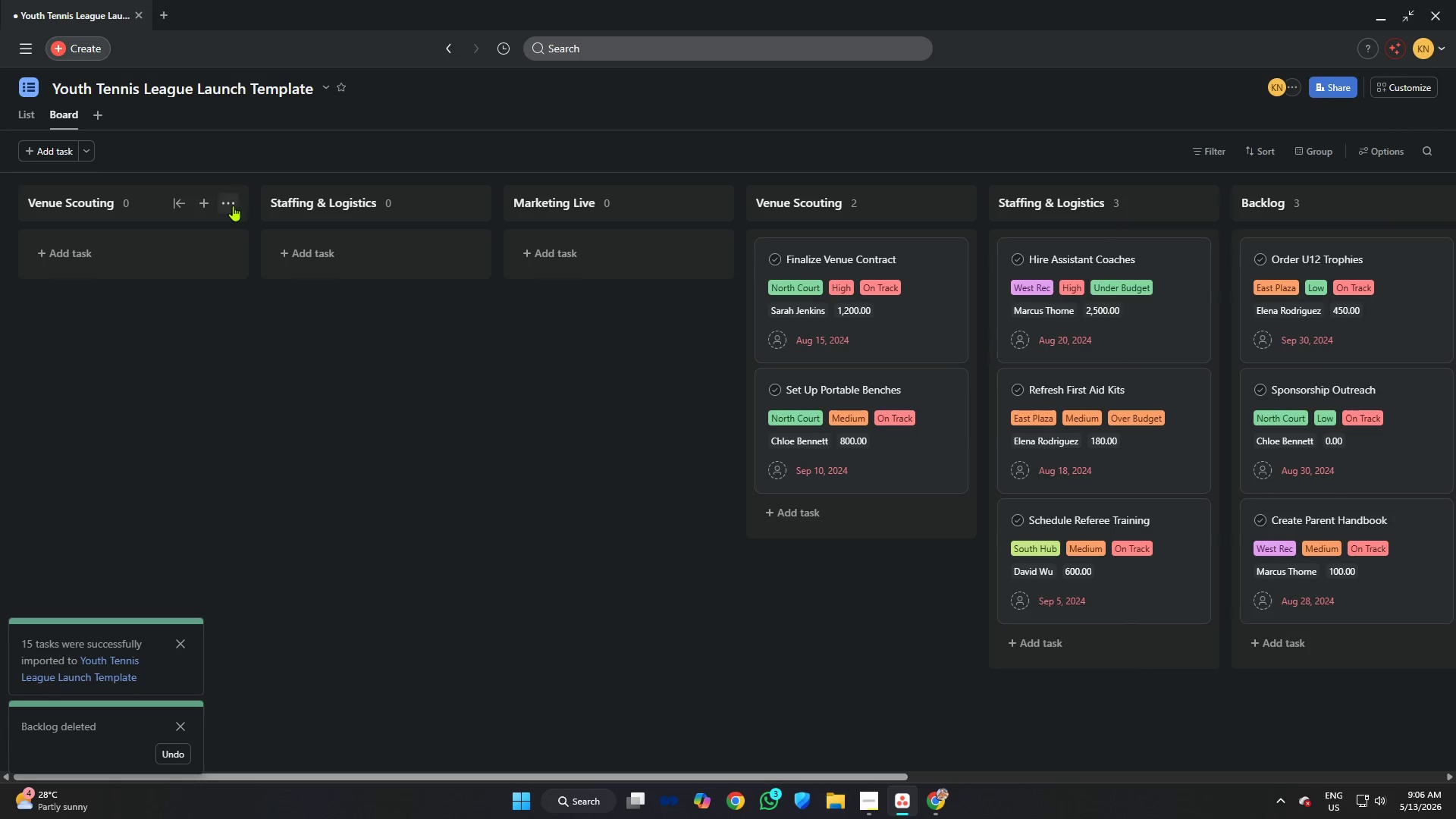 
left_click([233, 206])
 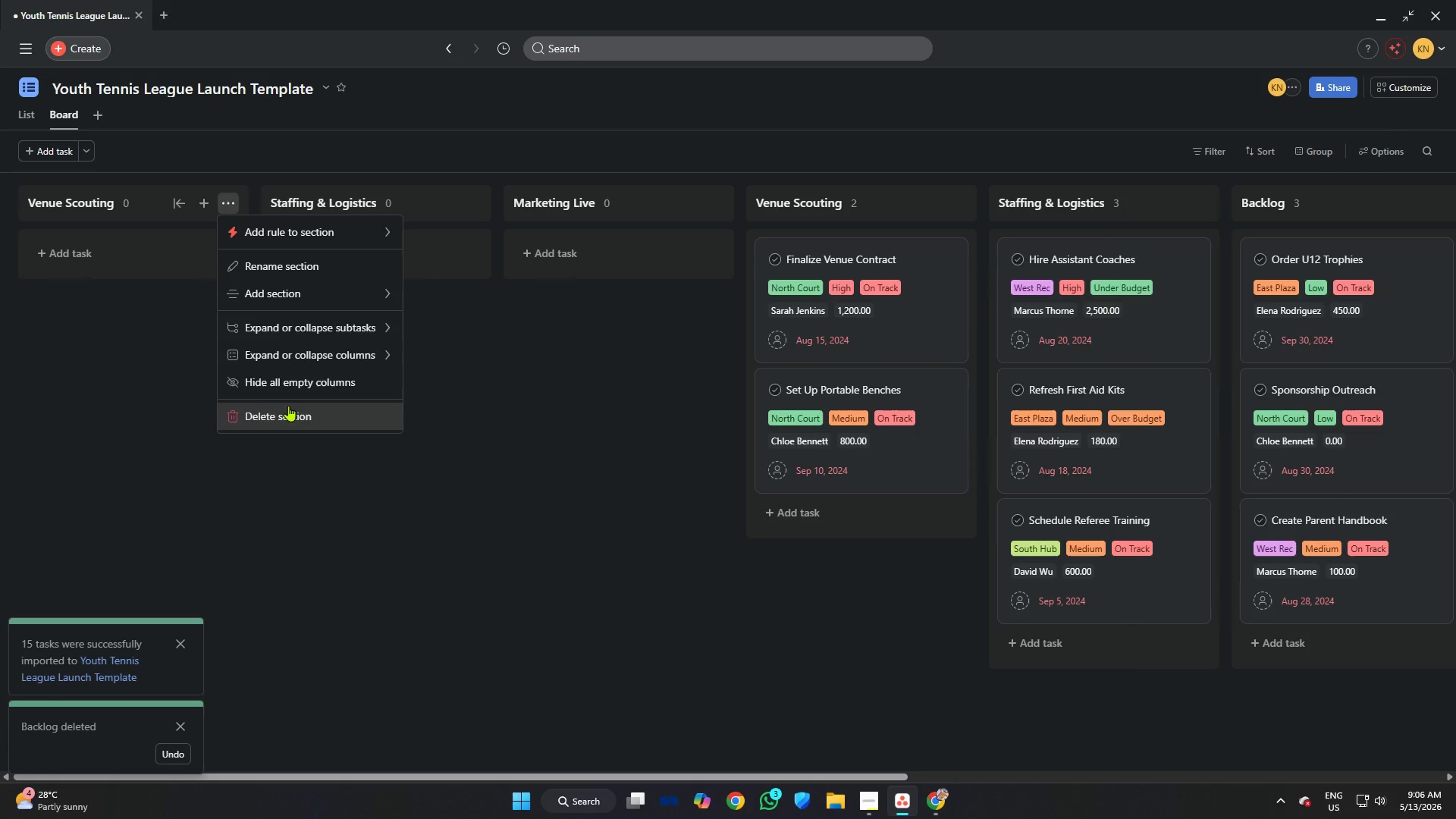 
left_click([289, 406])
 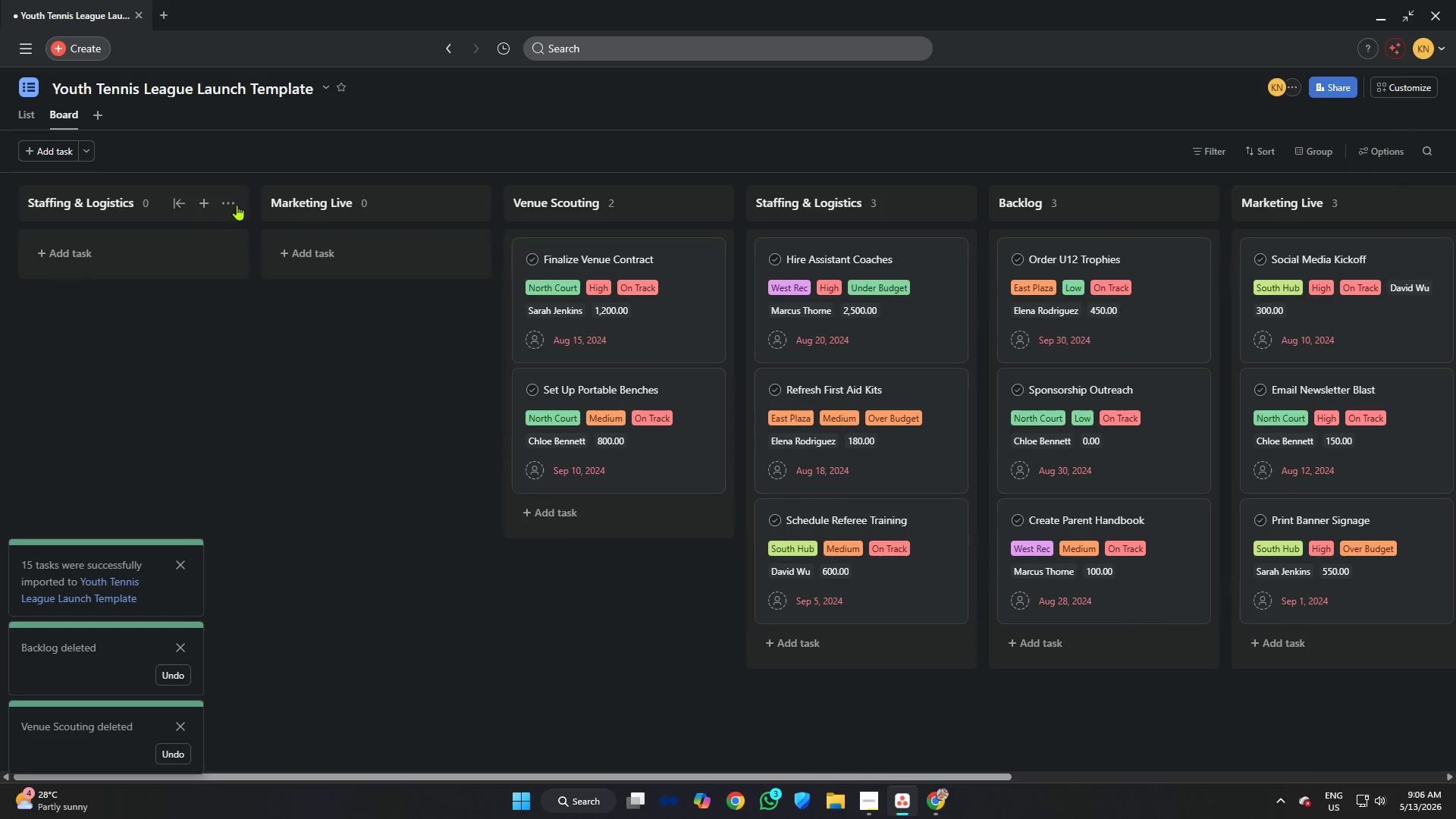 
left_click([230, 204])
 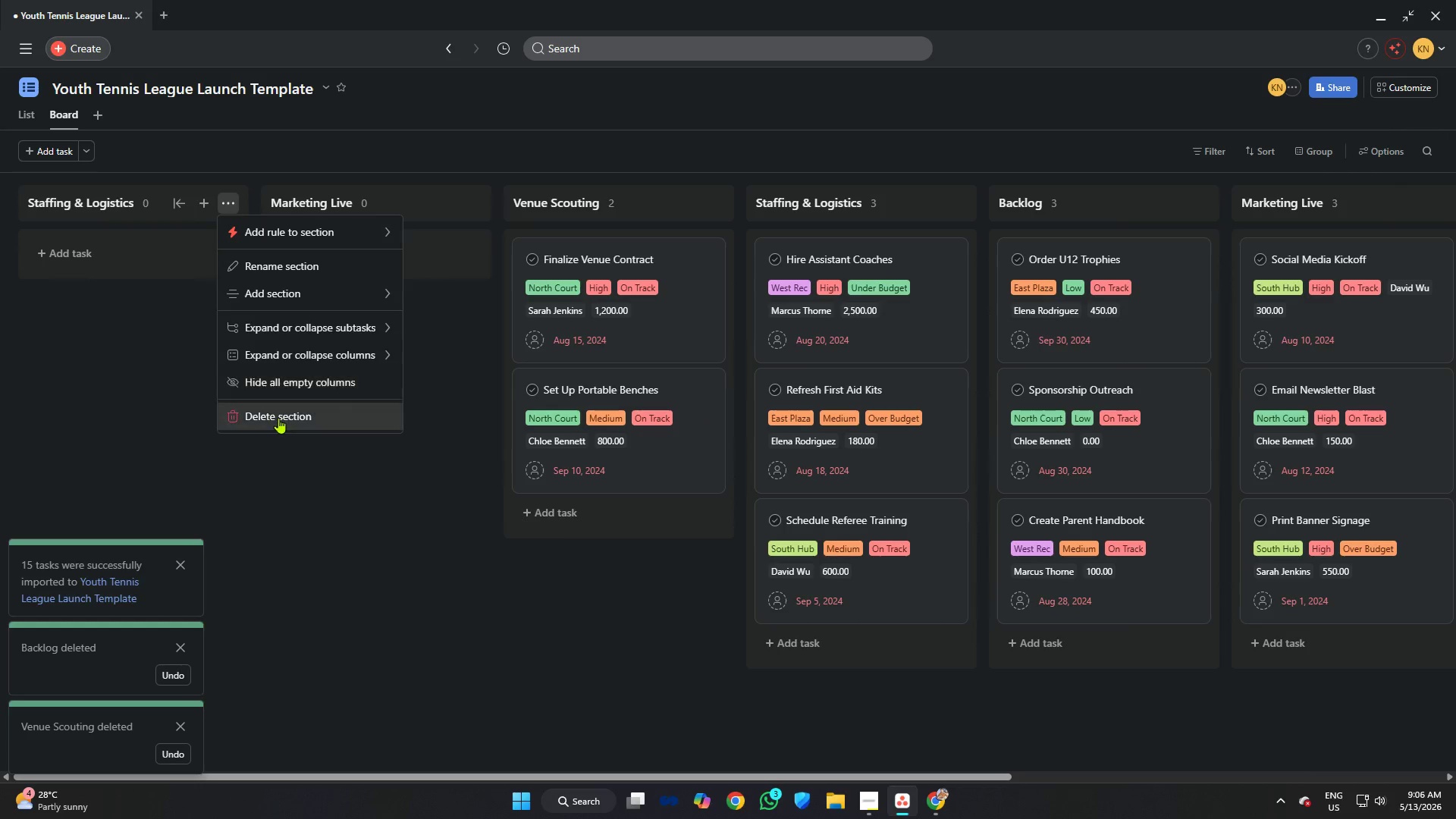 
left_click([281, 424])
 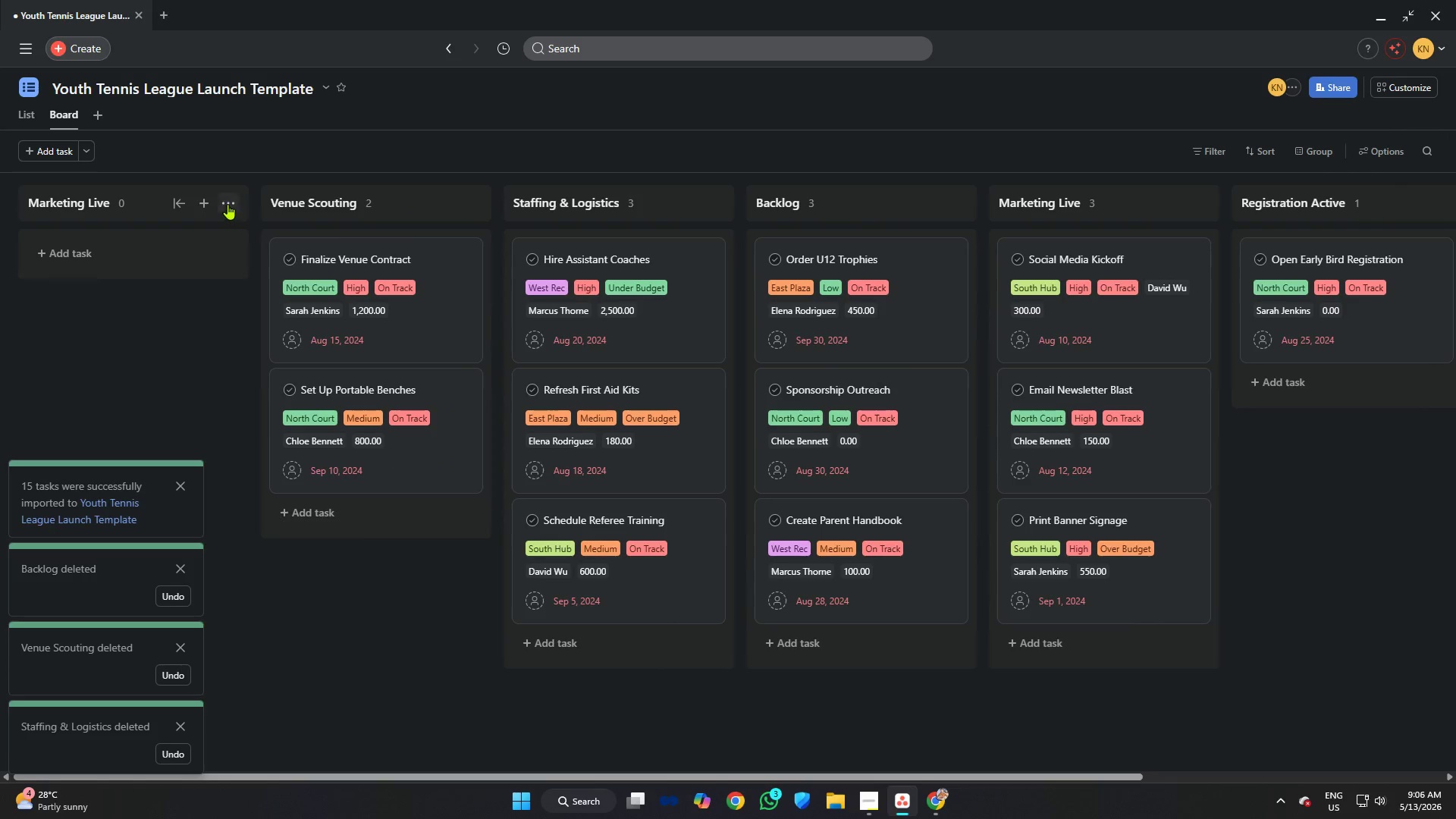 
left_click([230, 202])
 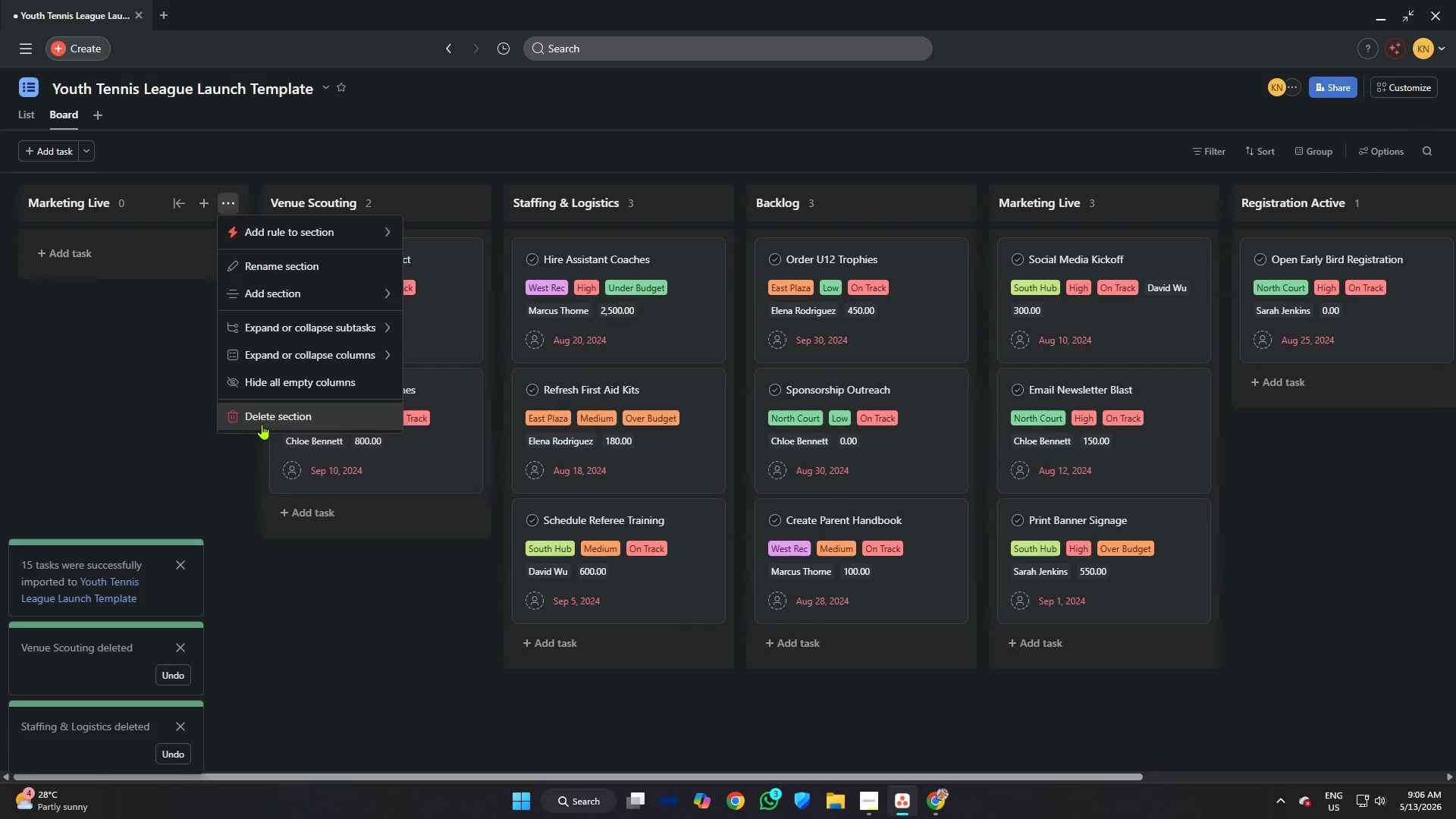 
left_click([262, 420])
 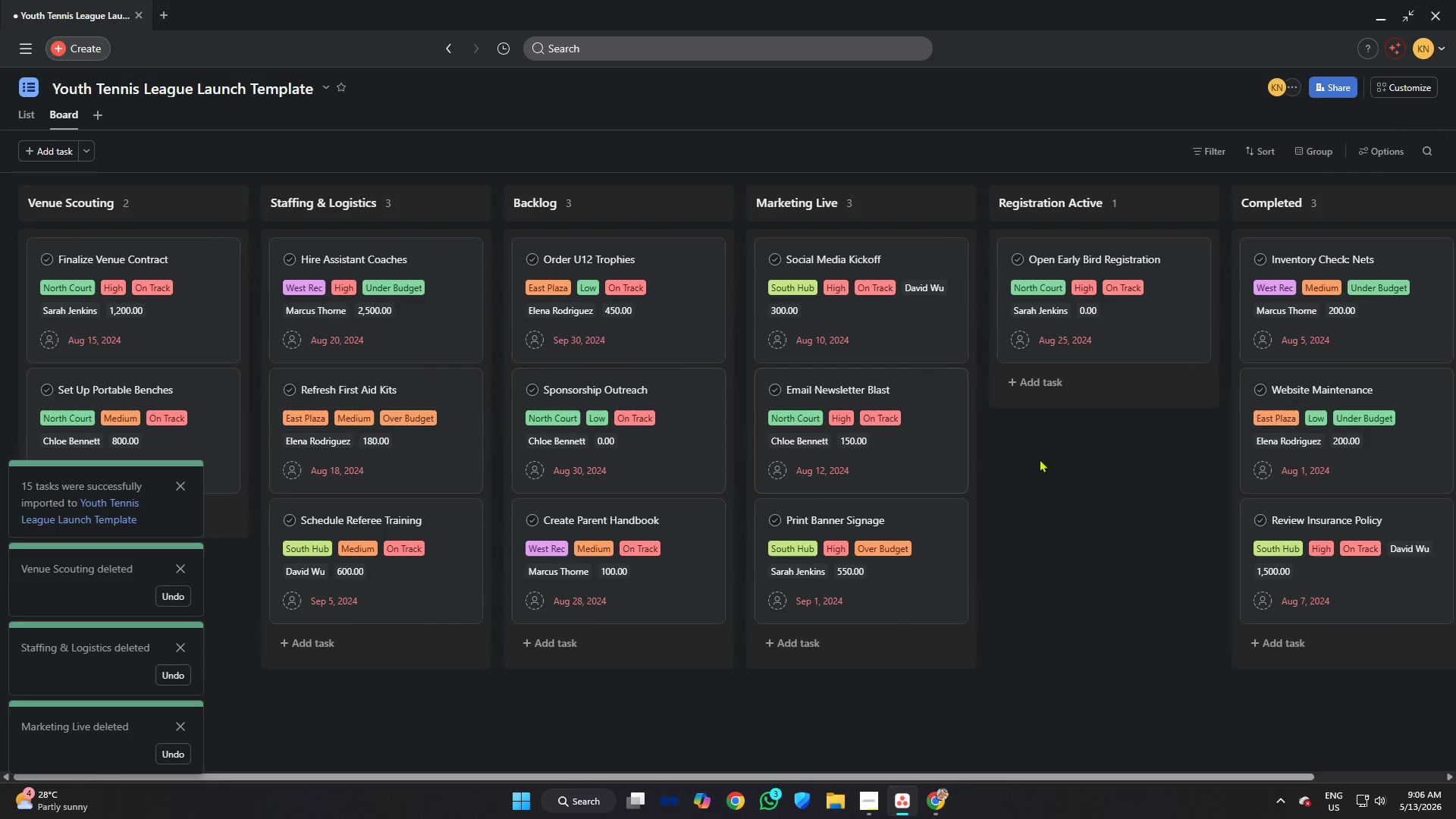 
left_click([1106, 464])
 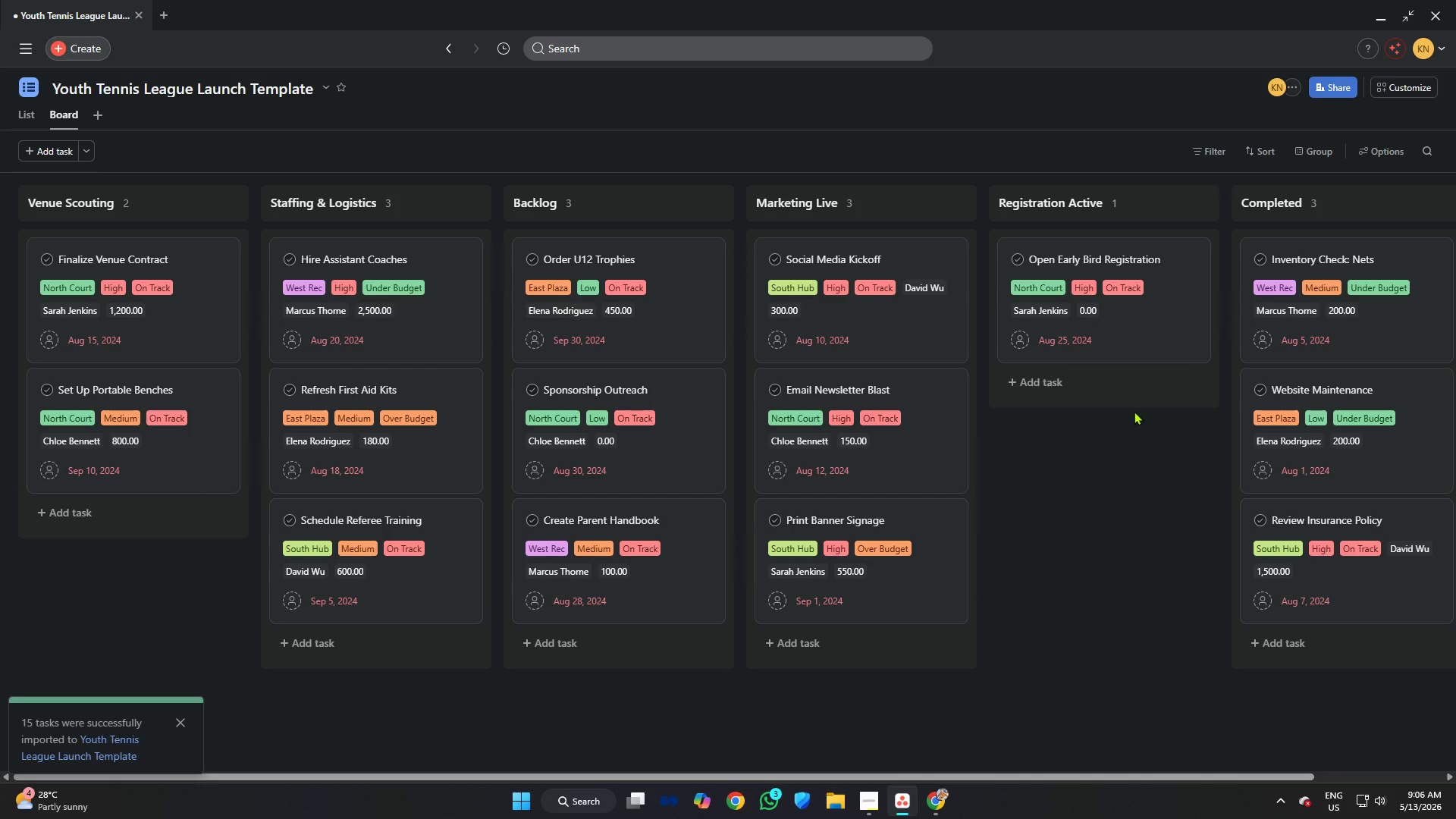 
wait(19.47)
 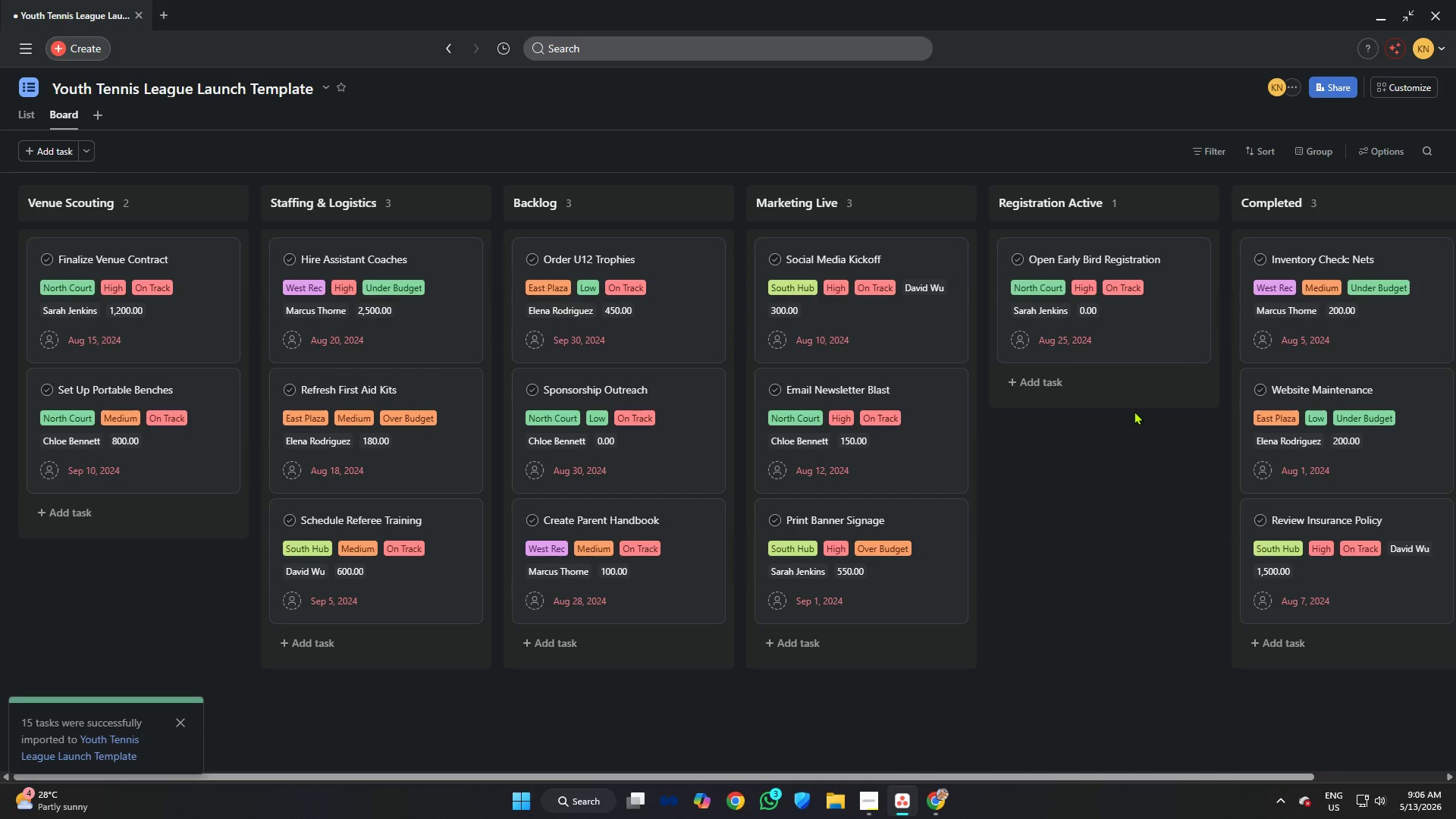 
mouse_move([1232, 372])
 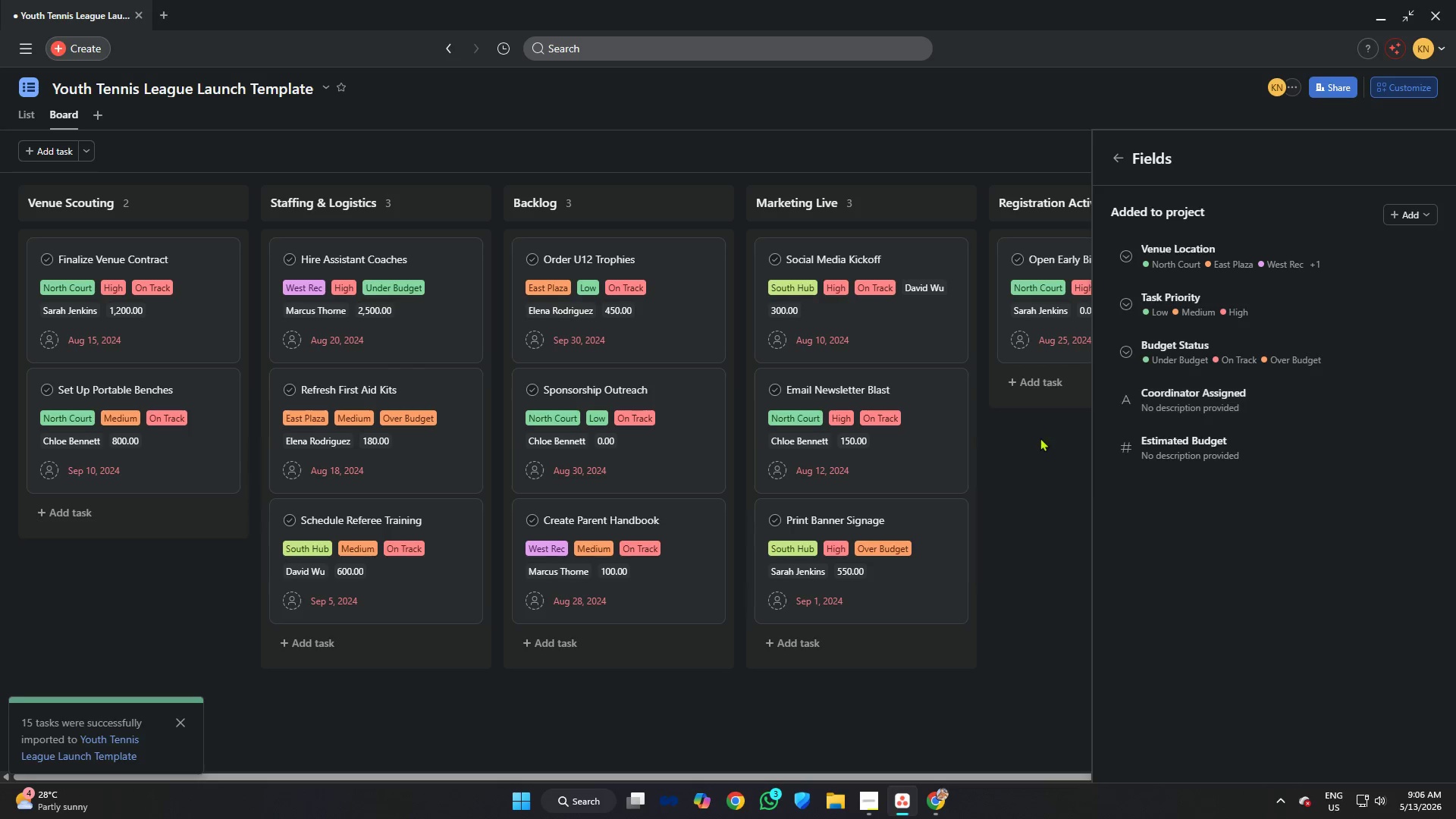 
left_click([922, 259])
 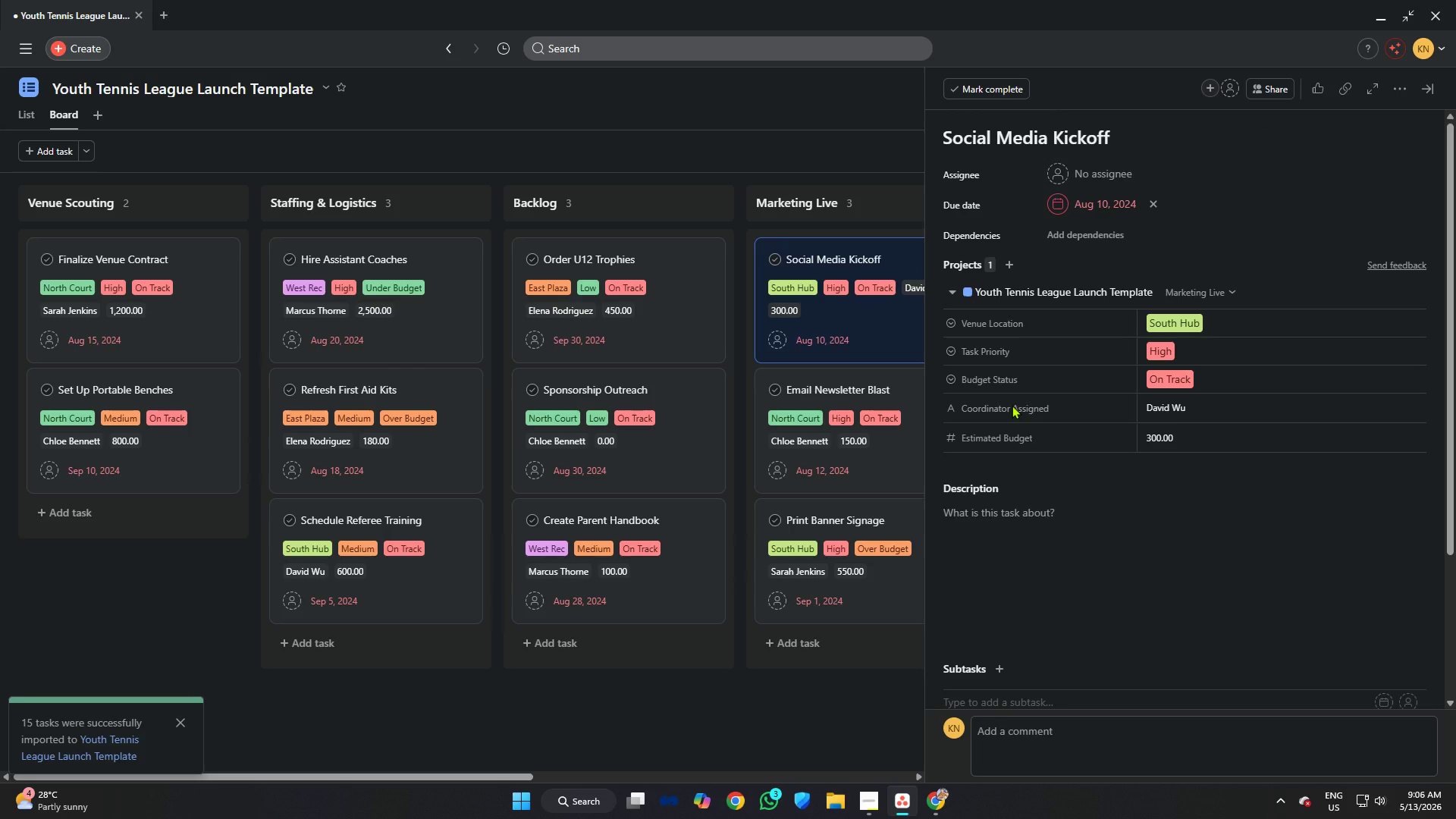 
wait(6.69)
 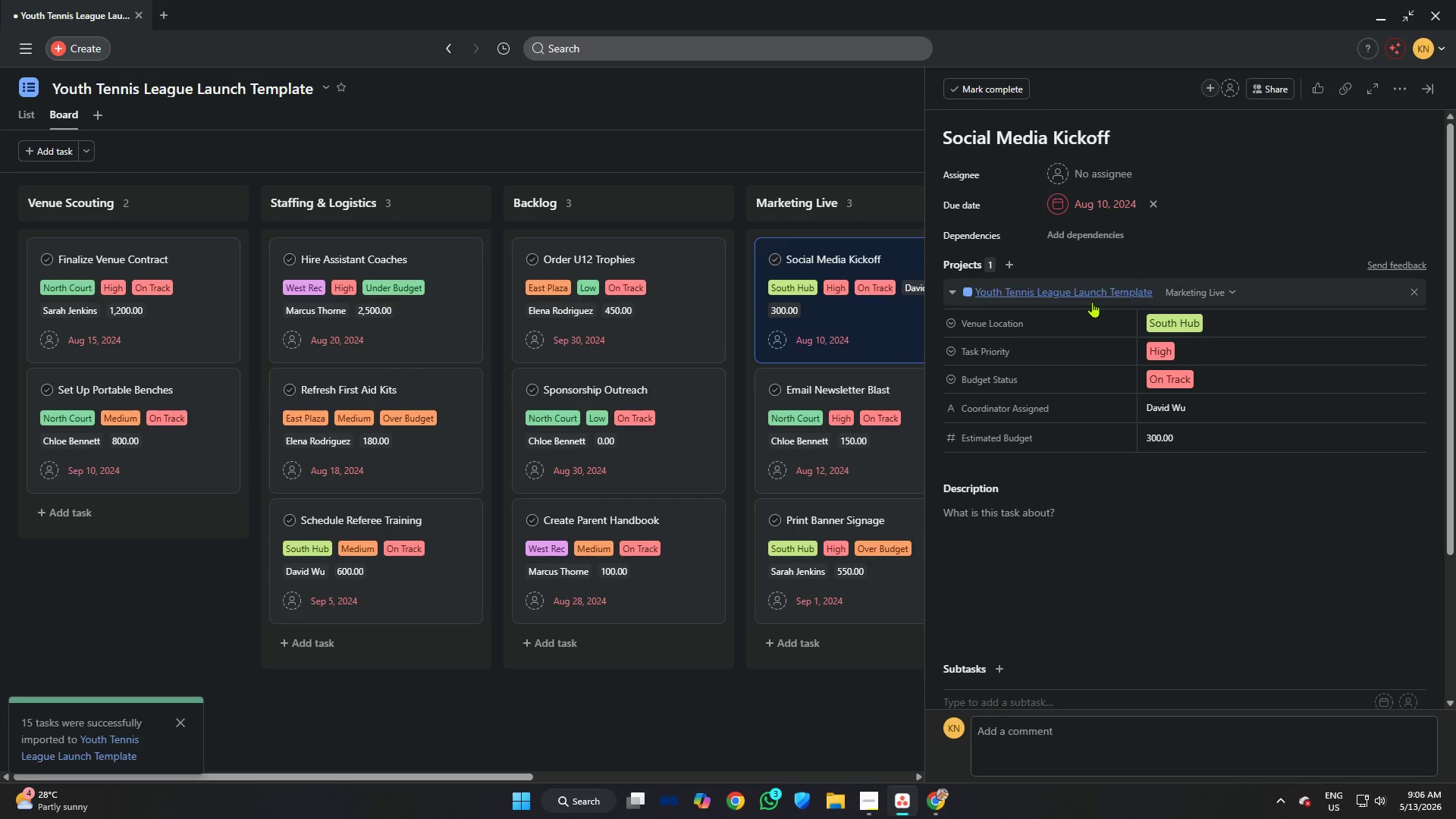 
left_click([940, 806])
 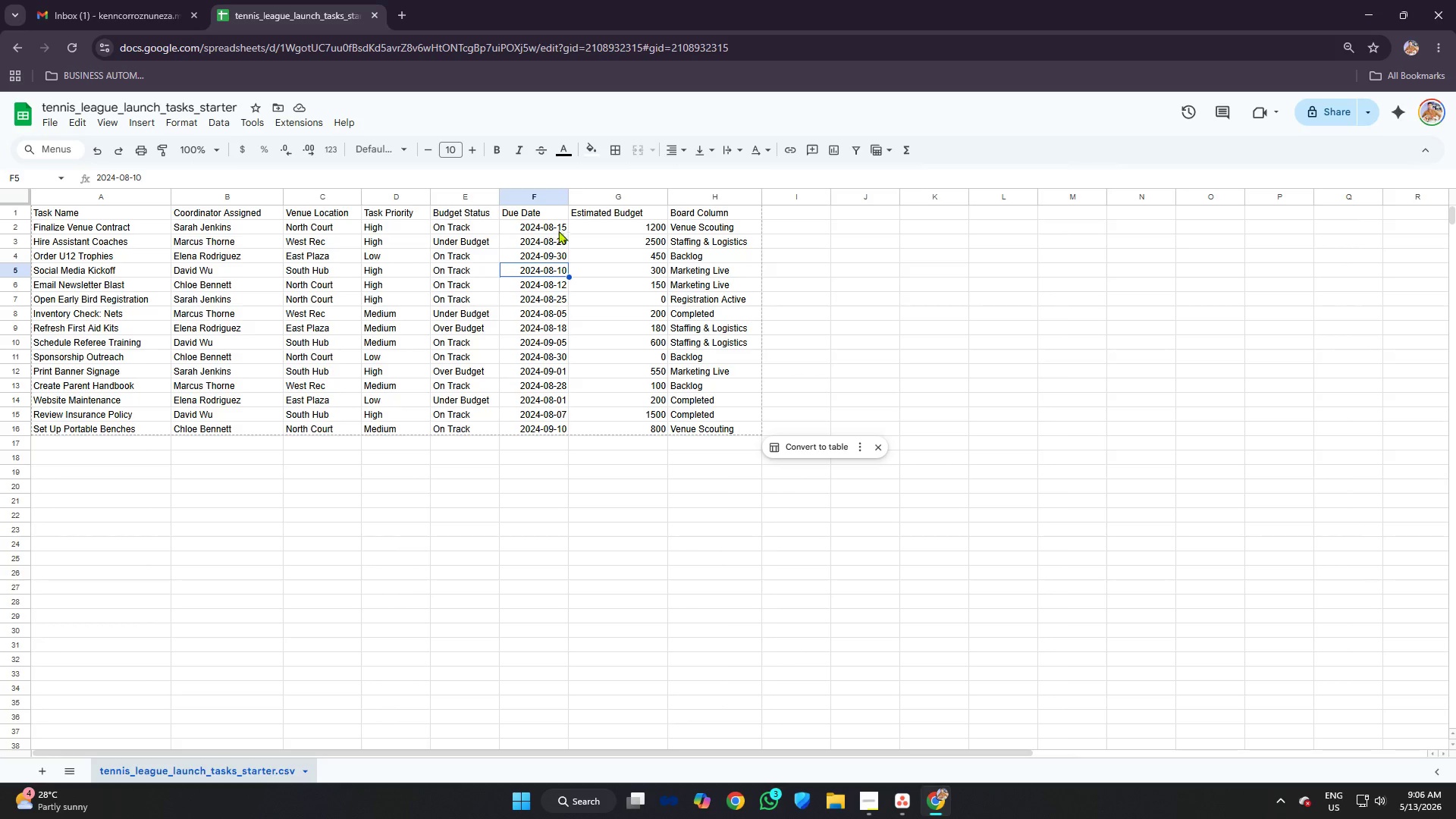 
wait(5.01)
 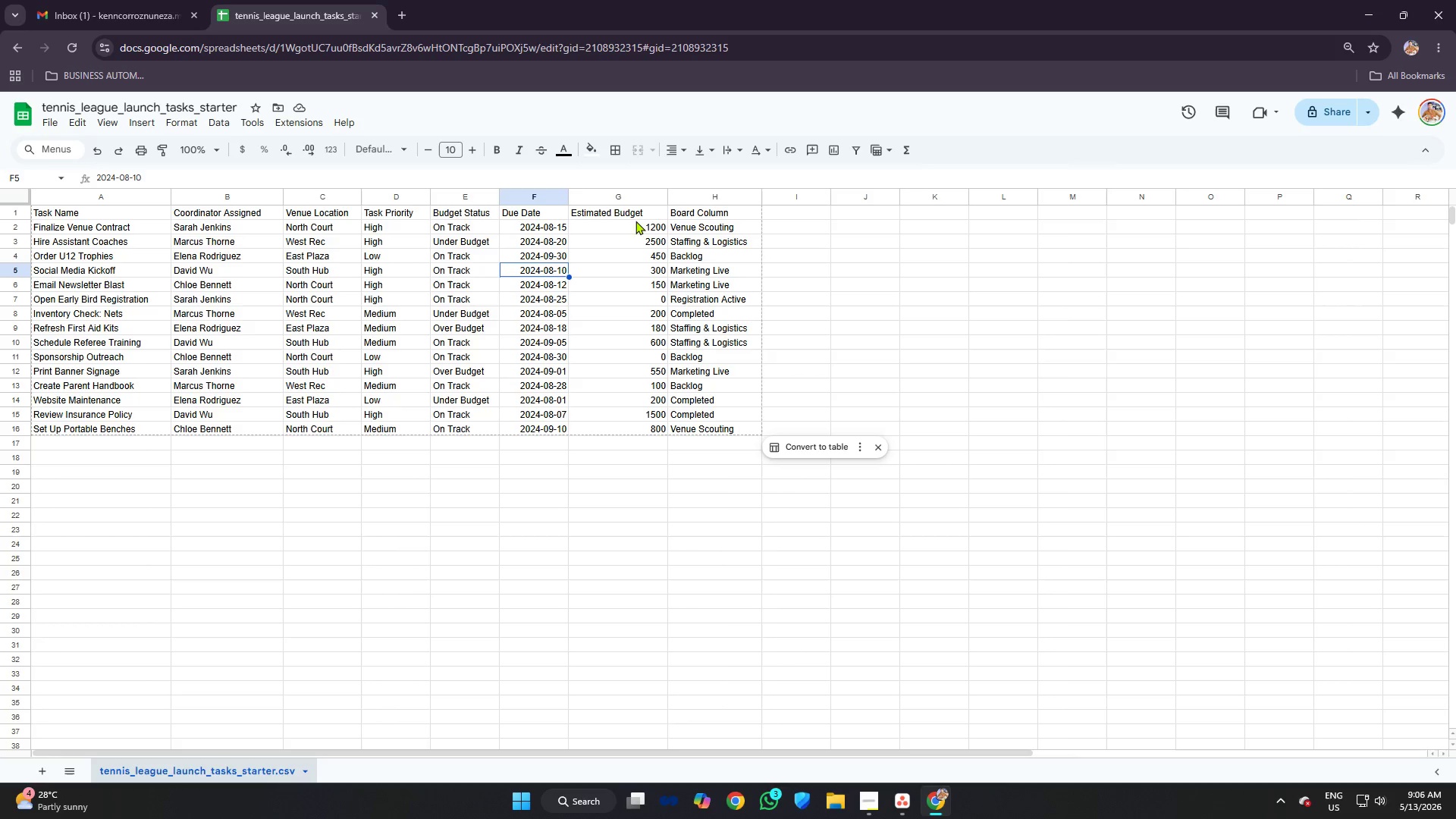 
mouse_move([897, 777])
 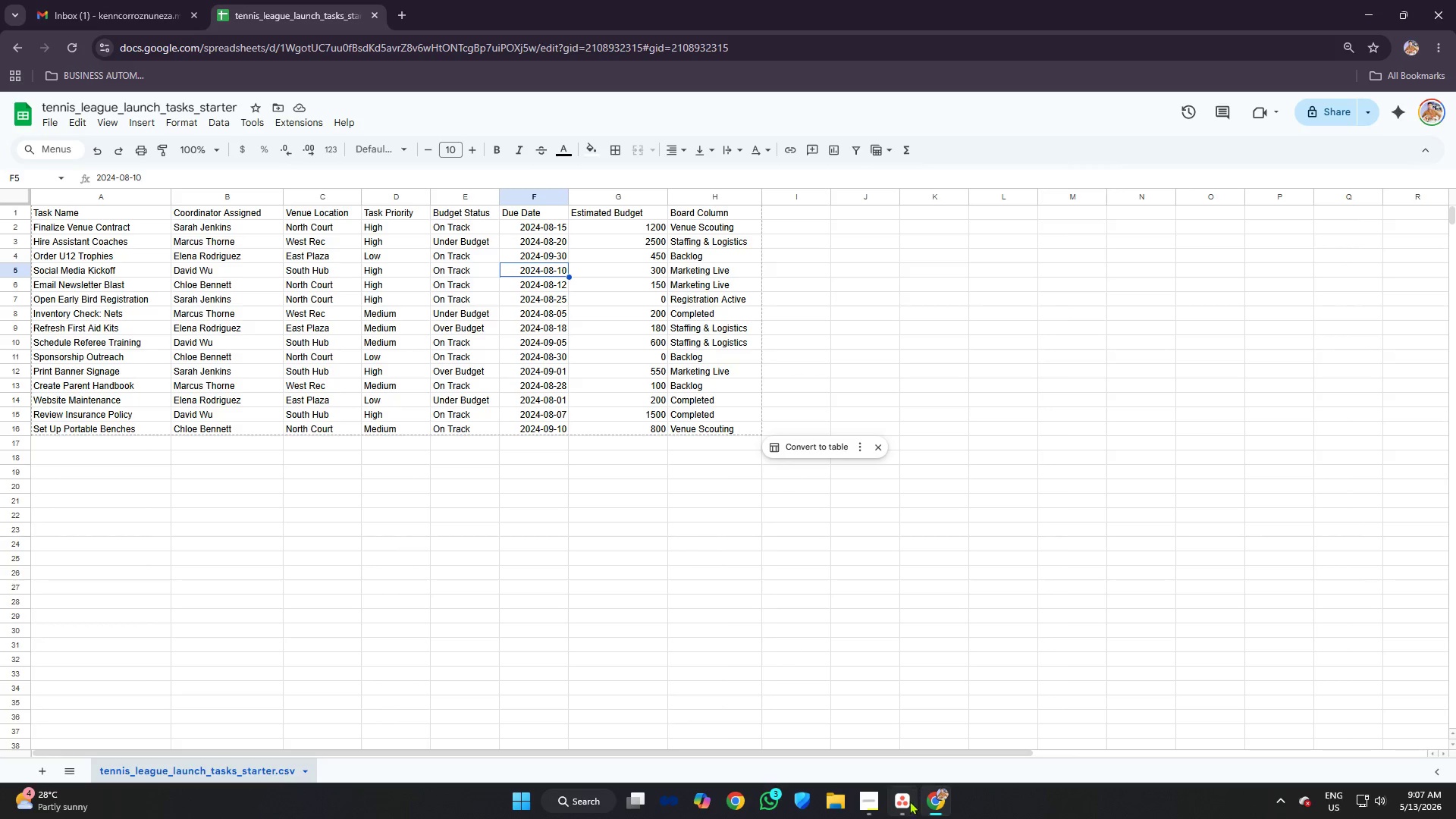 
wait(11.41)
 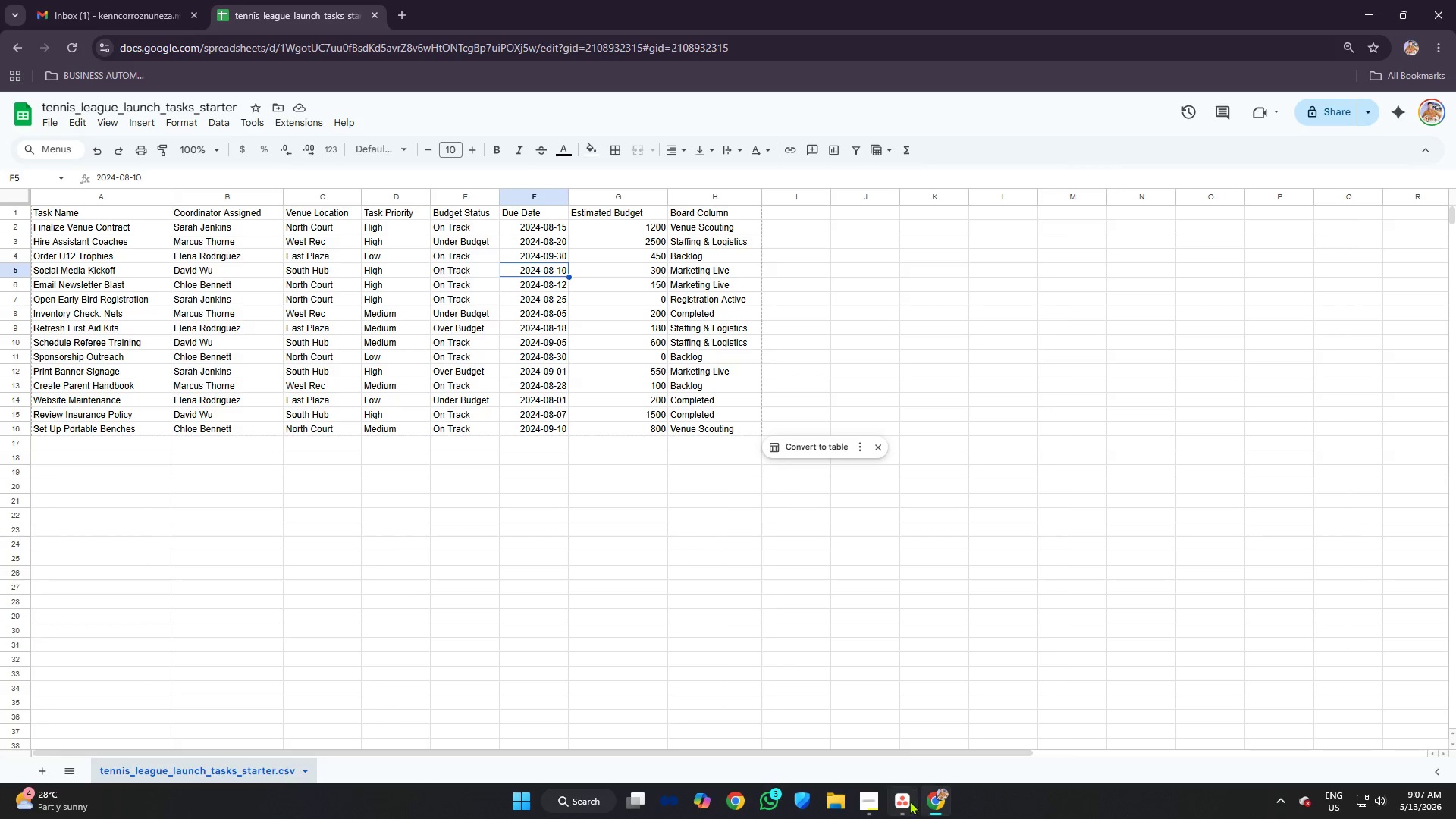 
left_click([942, 801])
 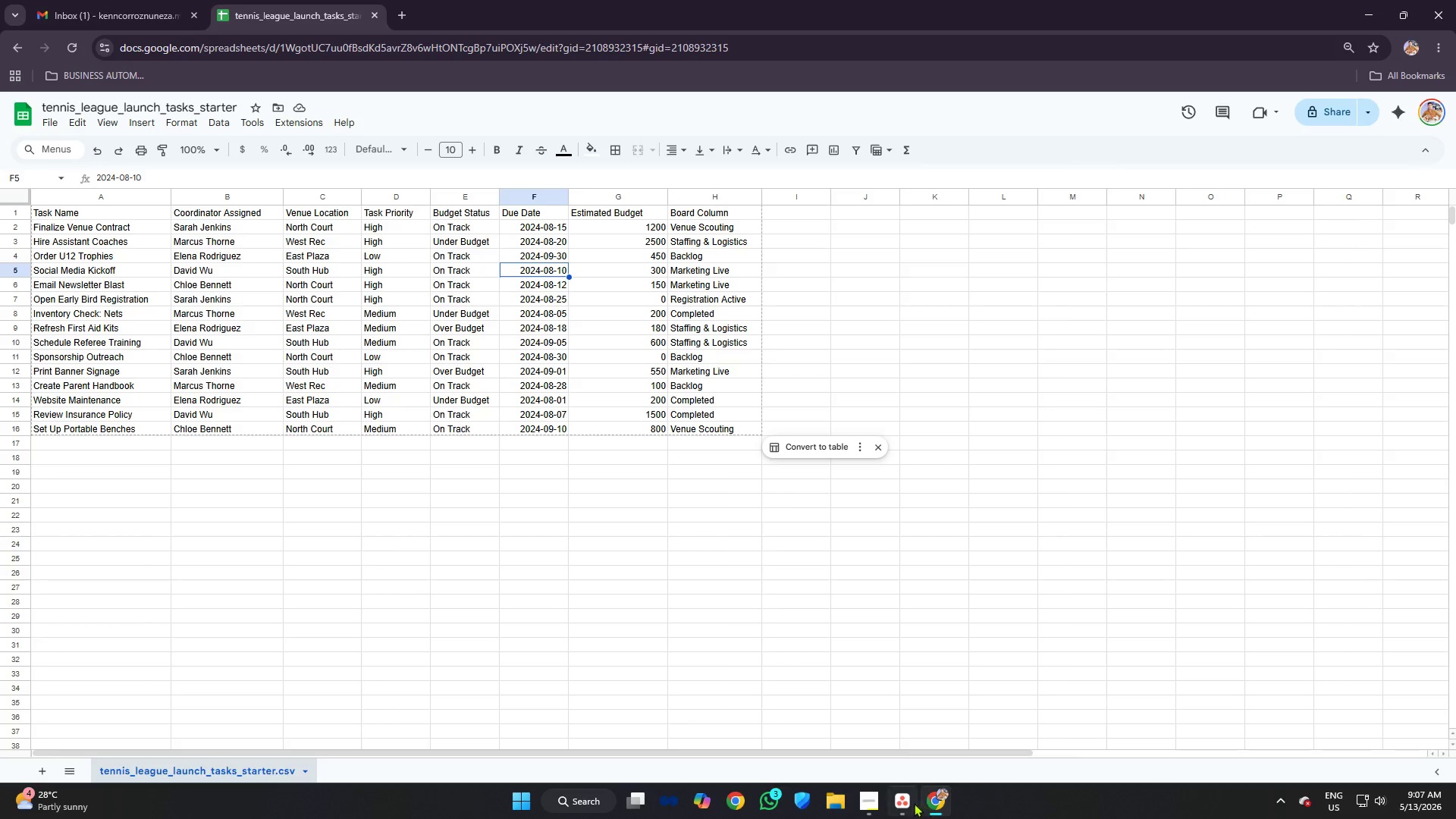 
left_click([900, 803])
 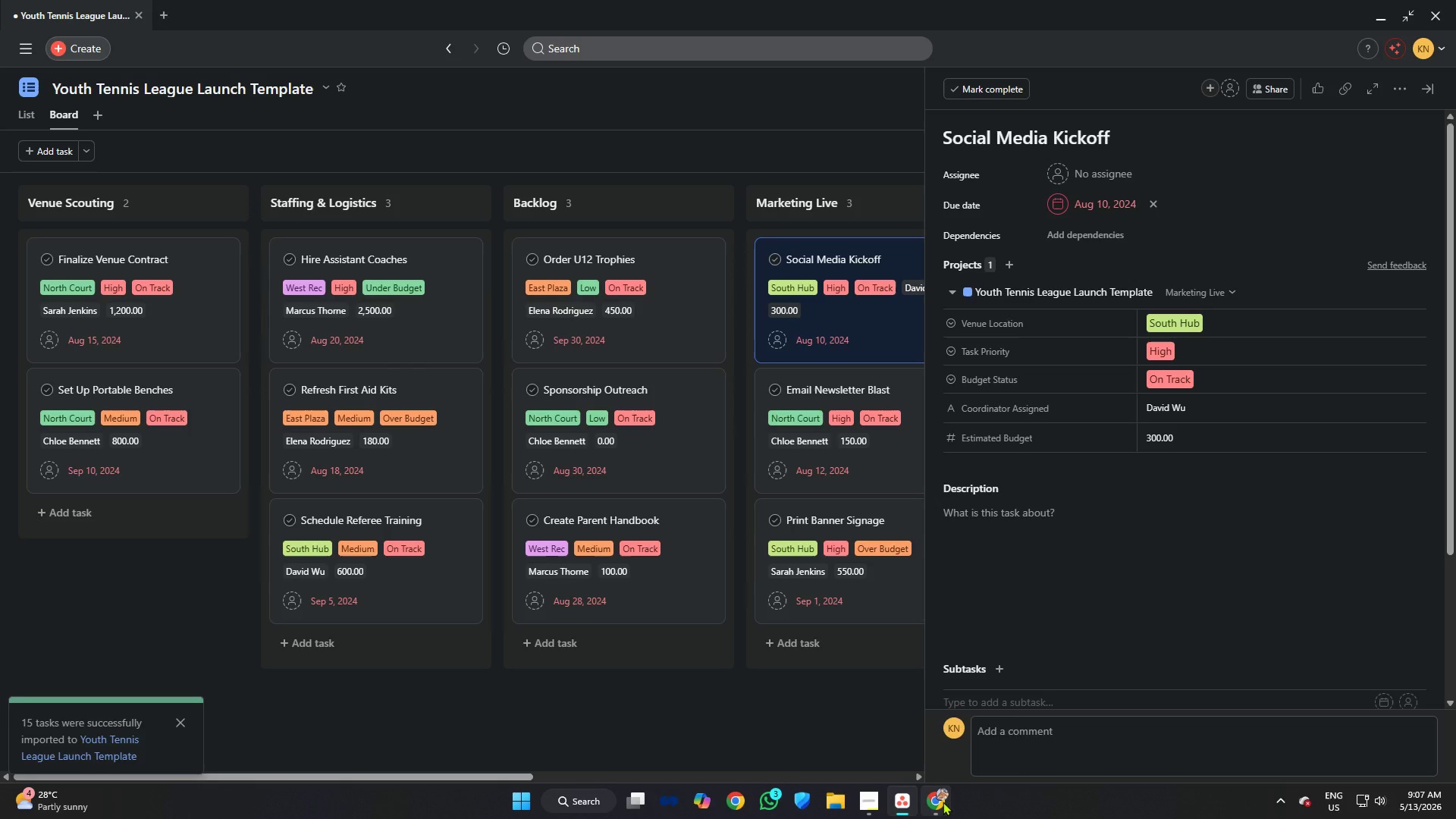 
left_click([933, 802])
 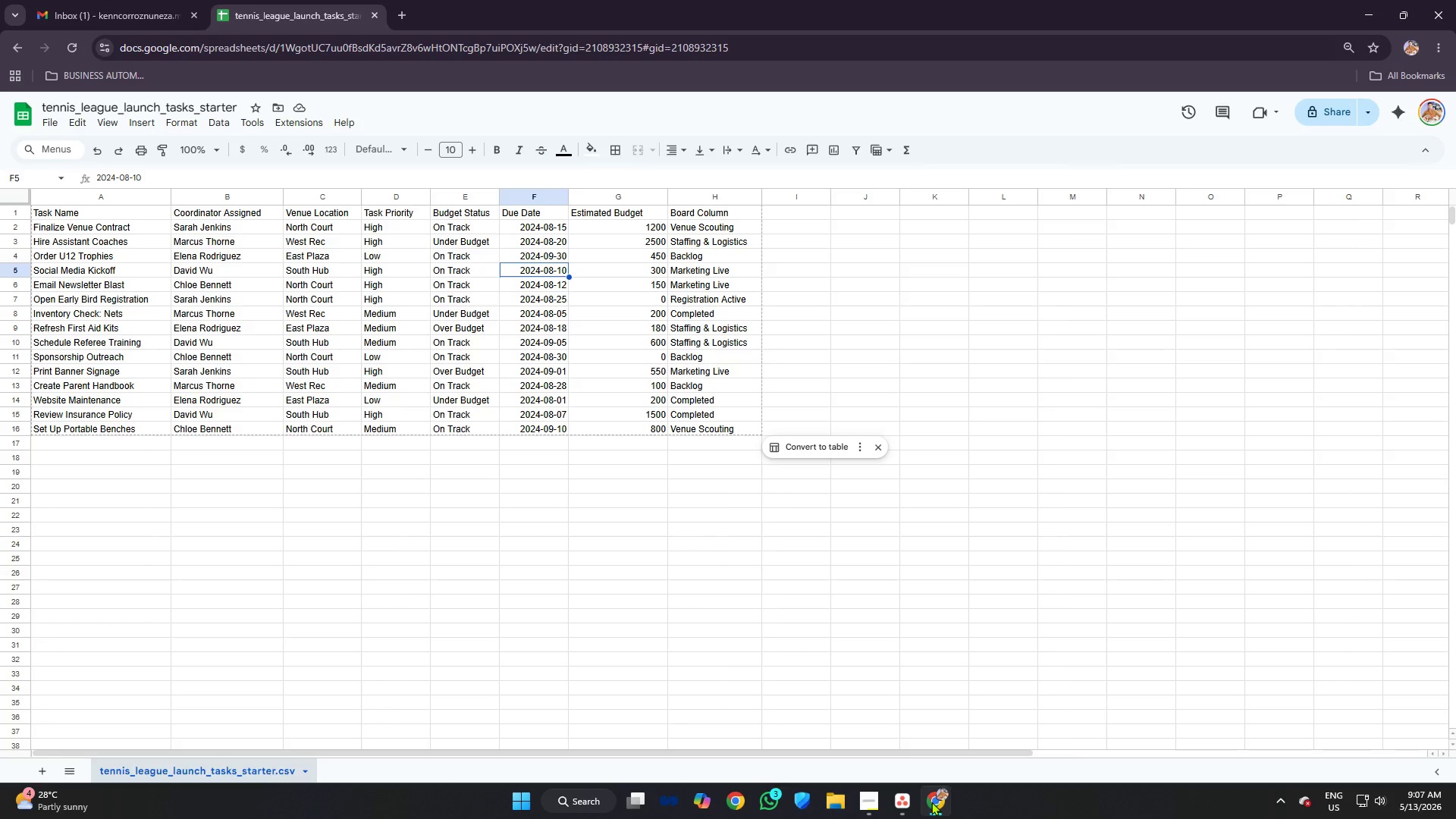 
left_click([906, 802])
 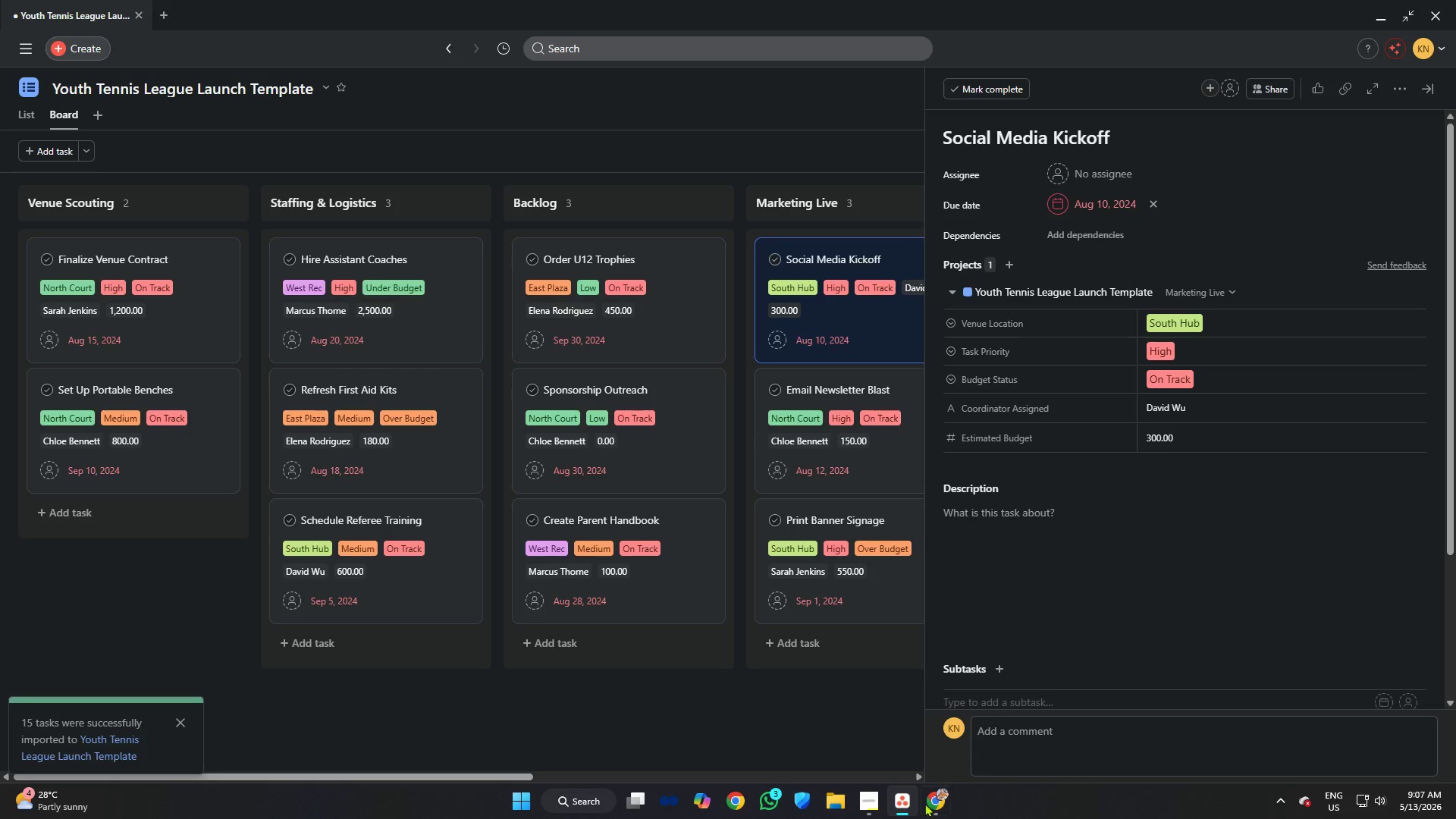 
left_click([936, 805])
 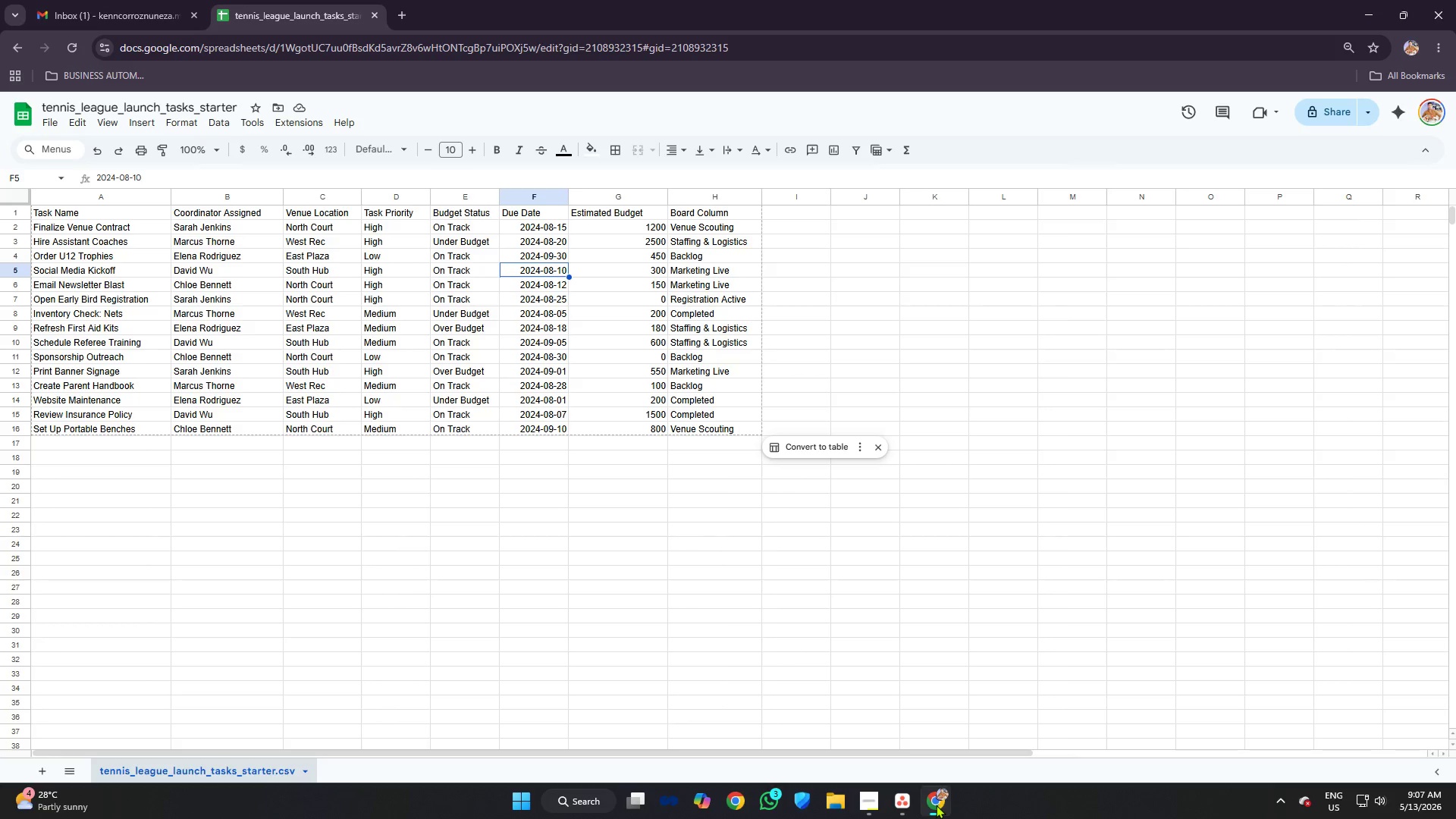 
mouse_move([929, 800])
 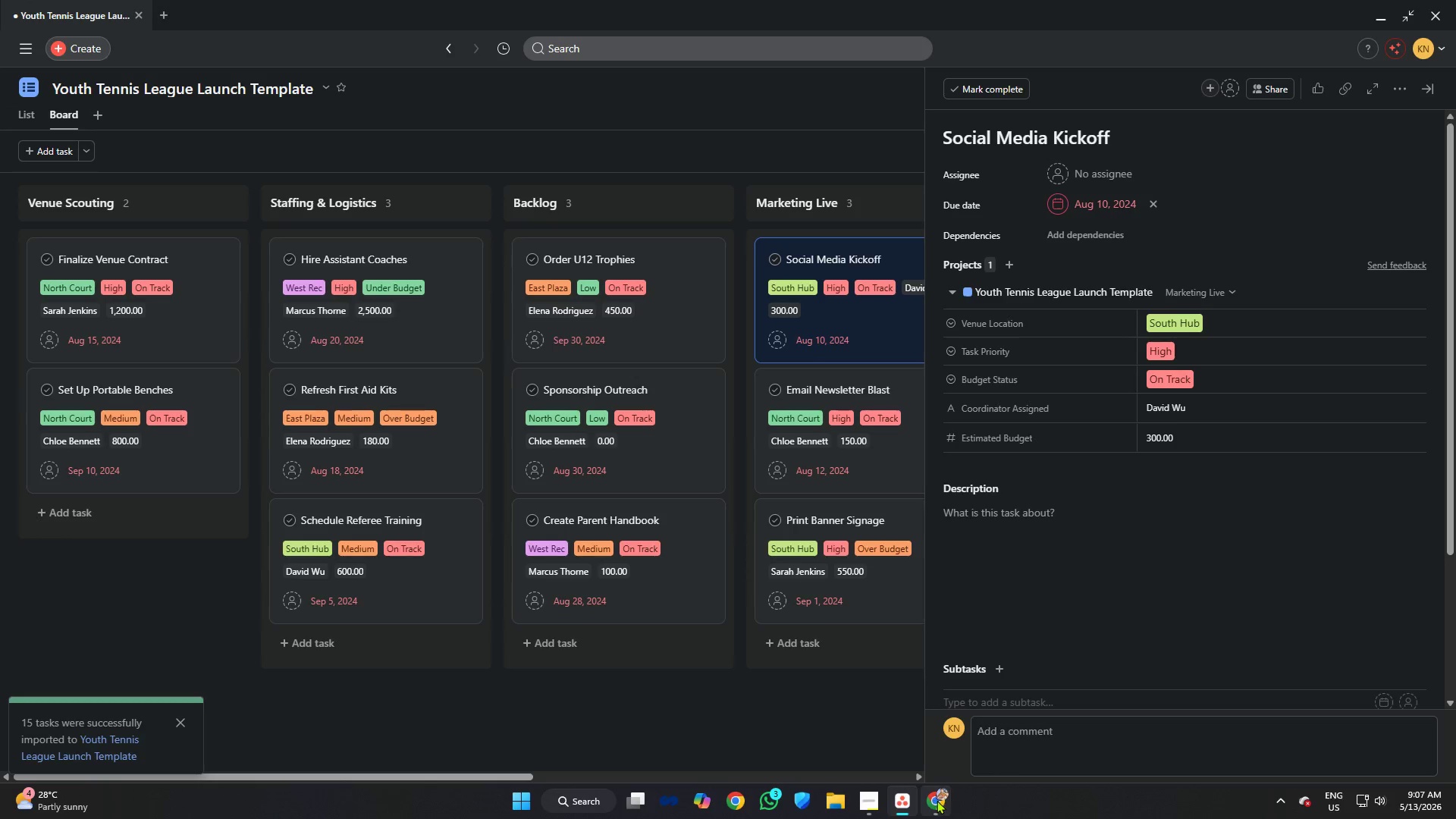 
left_click([937, 800])
 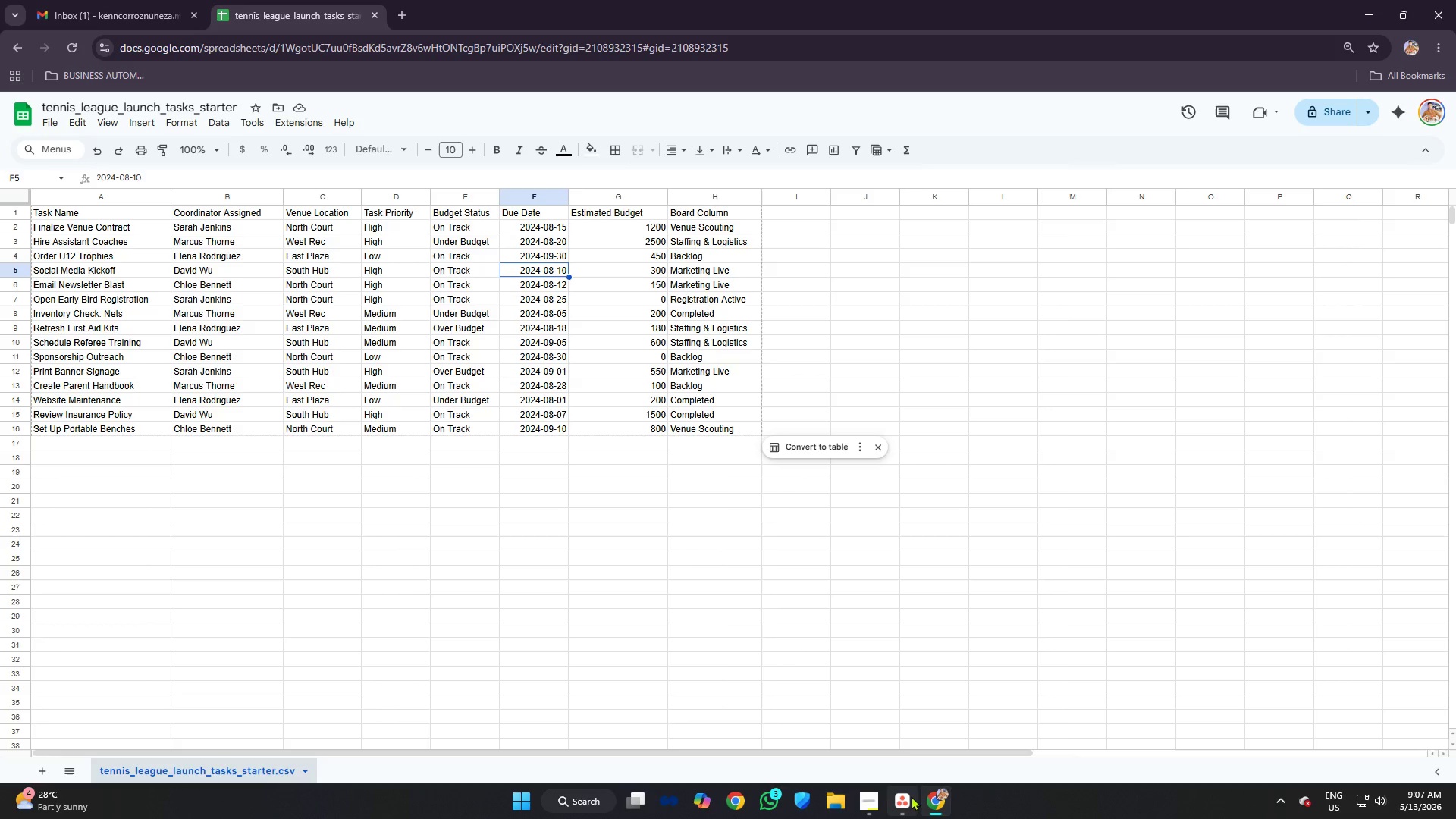 
left_click([905, 795])
 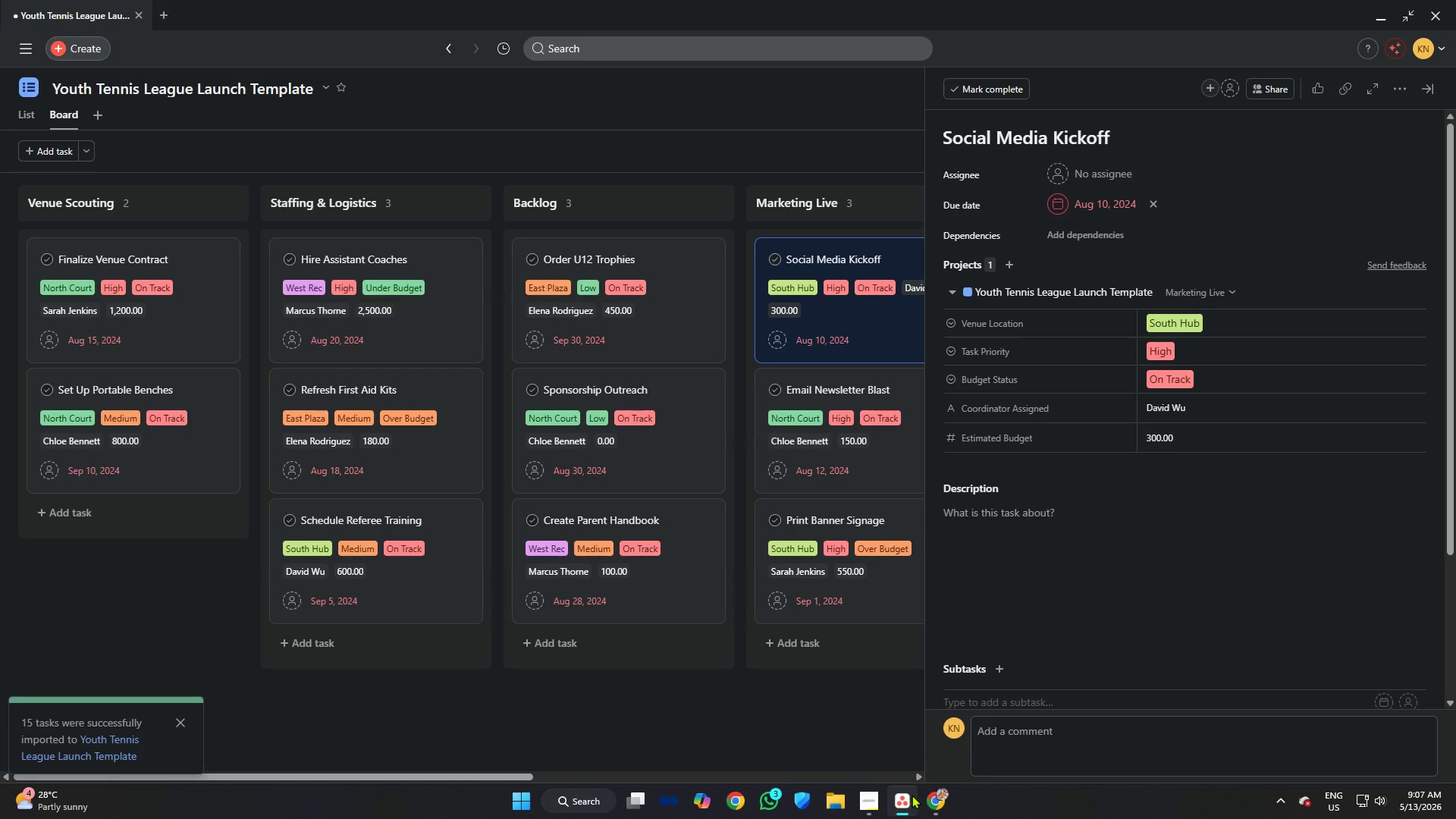 
mouse_move([913, 797])
 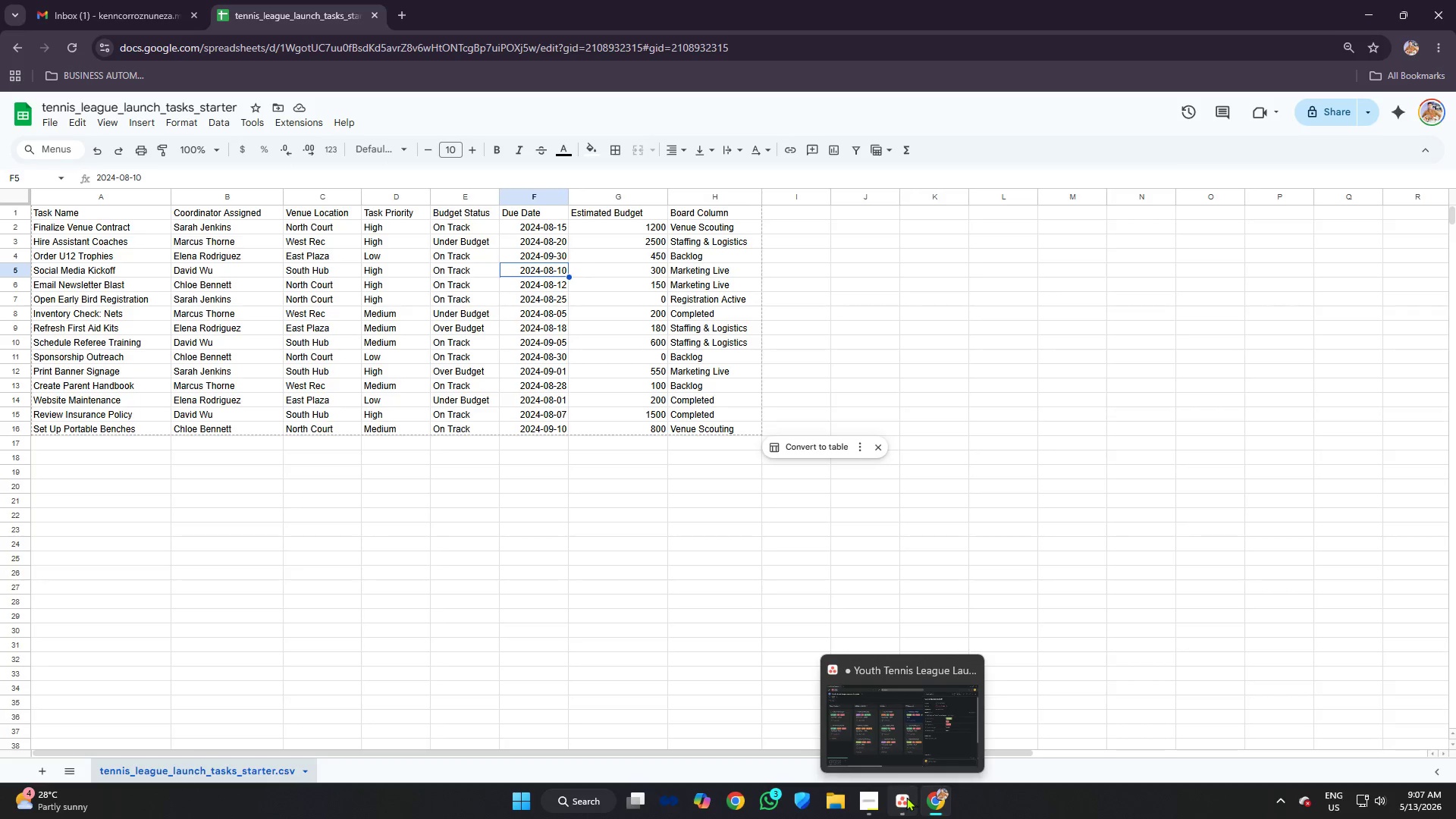 
left_click([906, 797])
 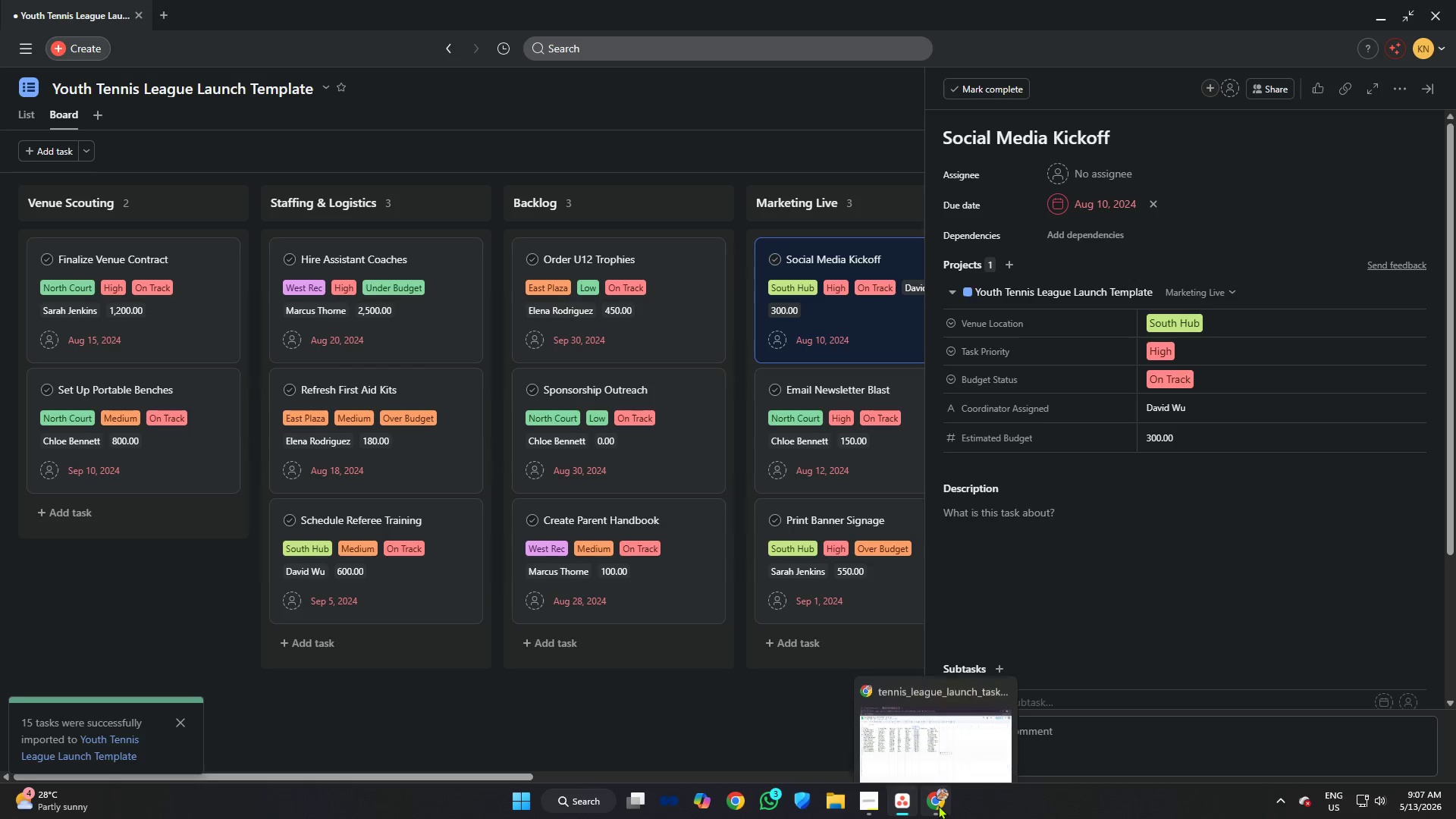 
left_click([938, 805])
 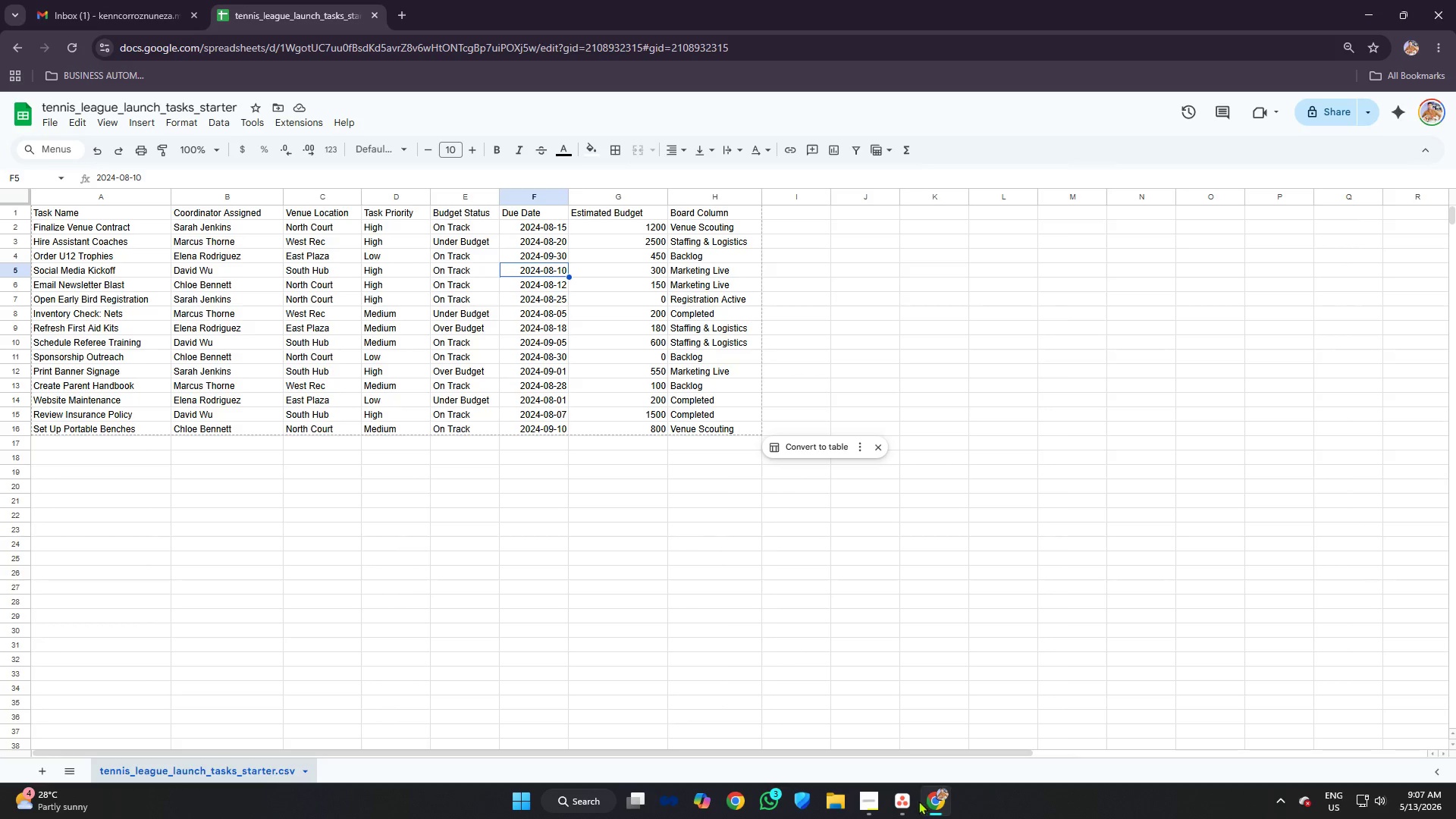 
left_click([905, 797])
 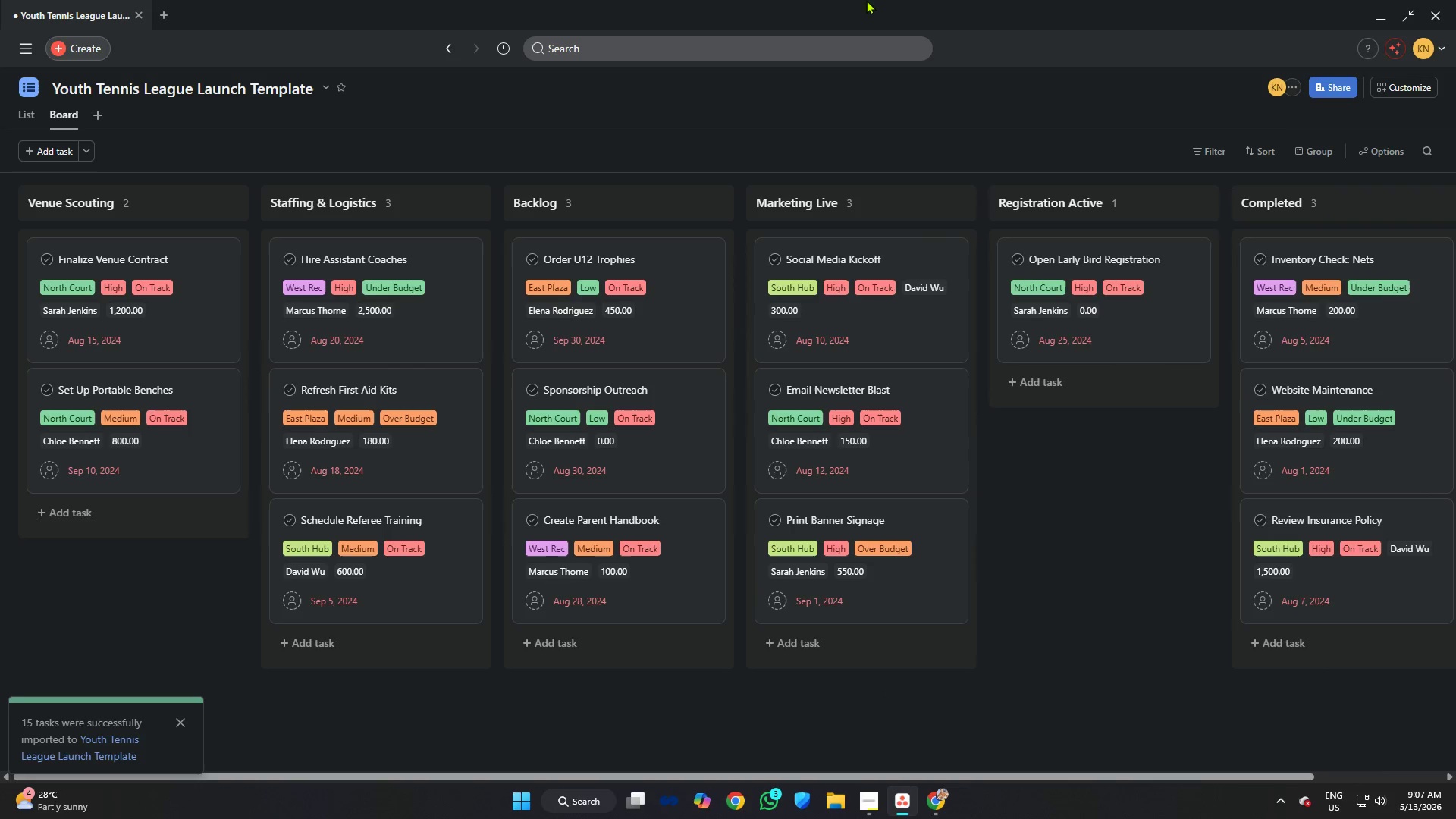 
wait(7.7)
 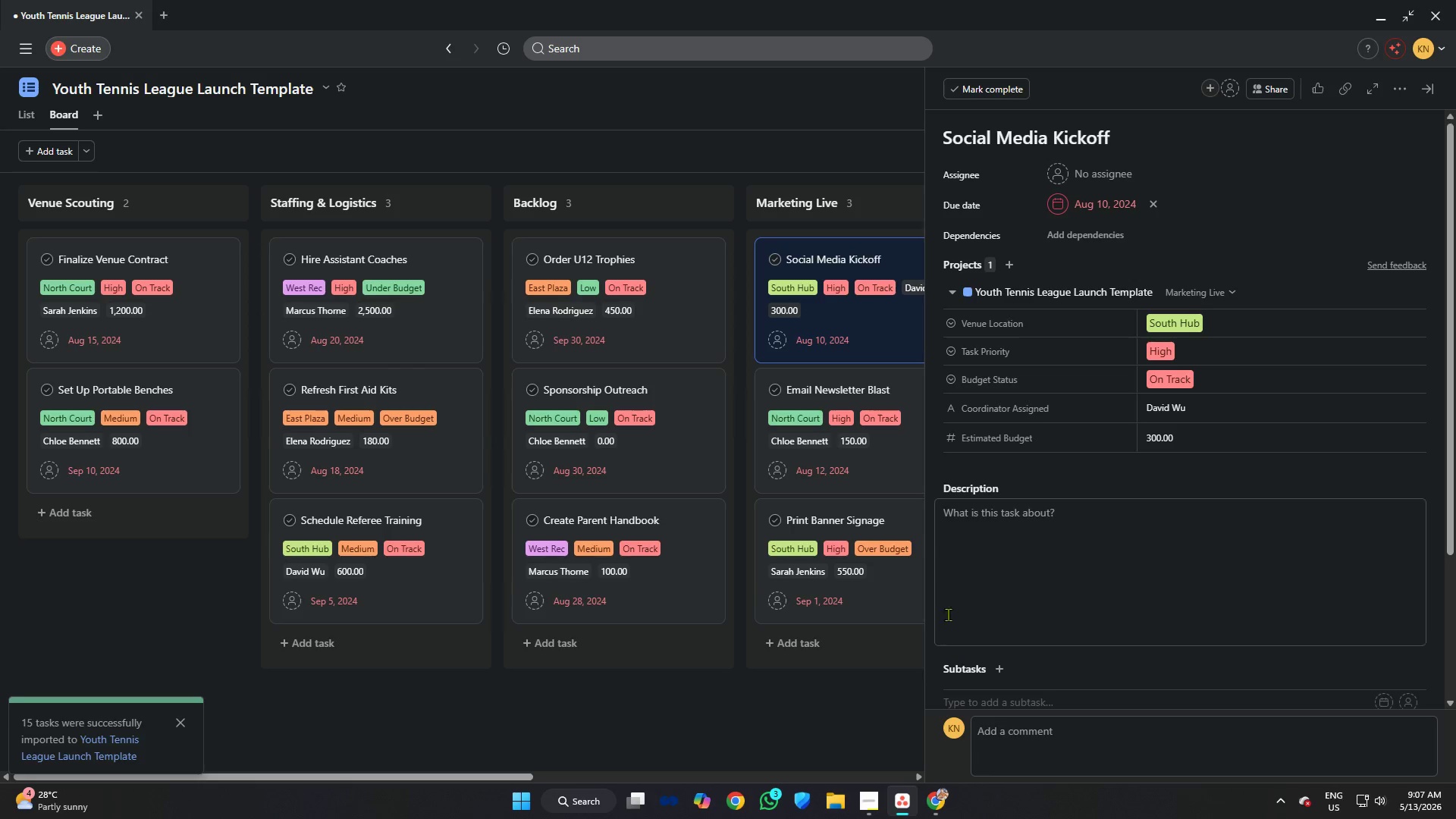 
left_click([1404, 86])
 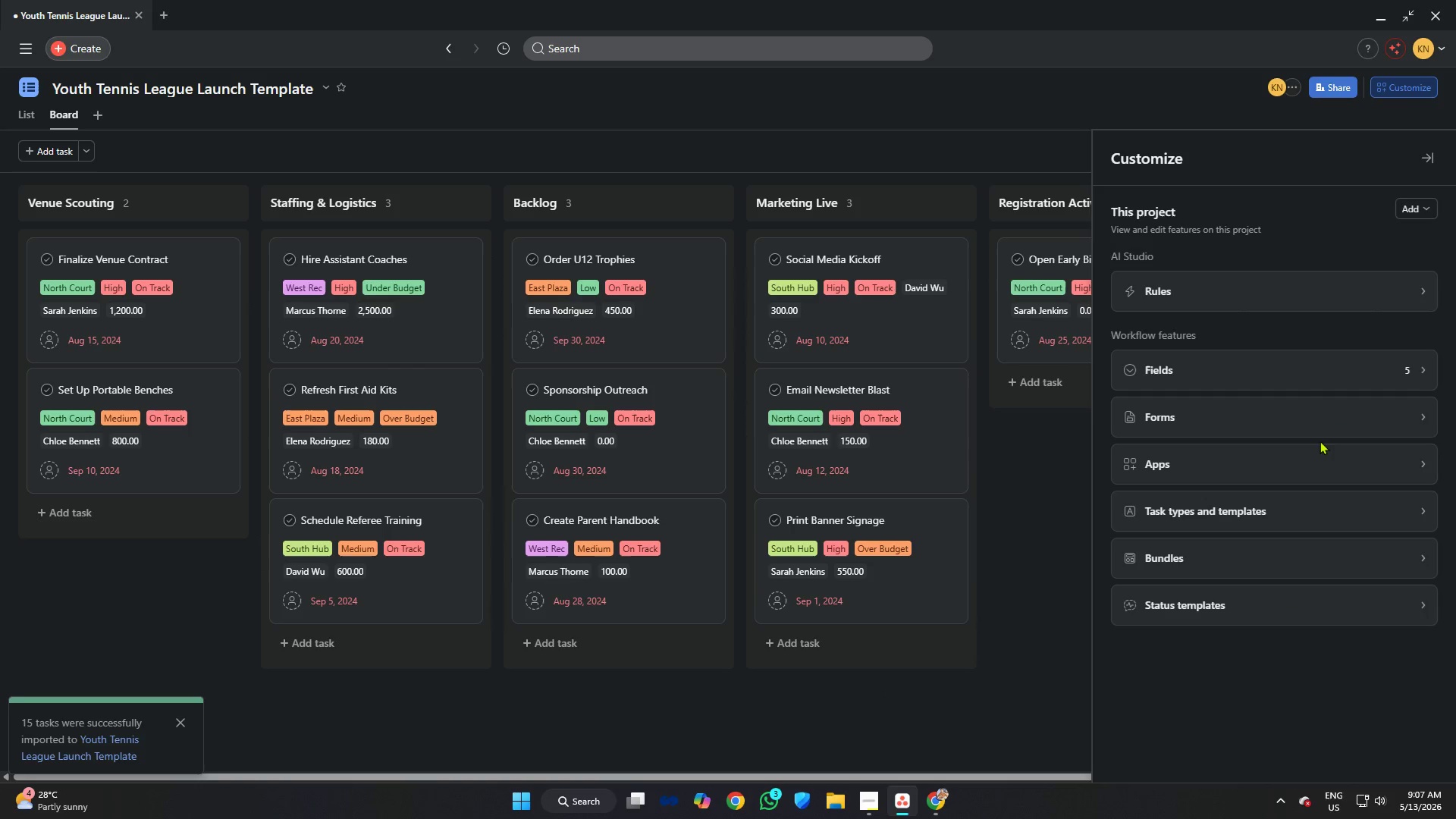 
left_click([1282, 362])
 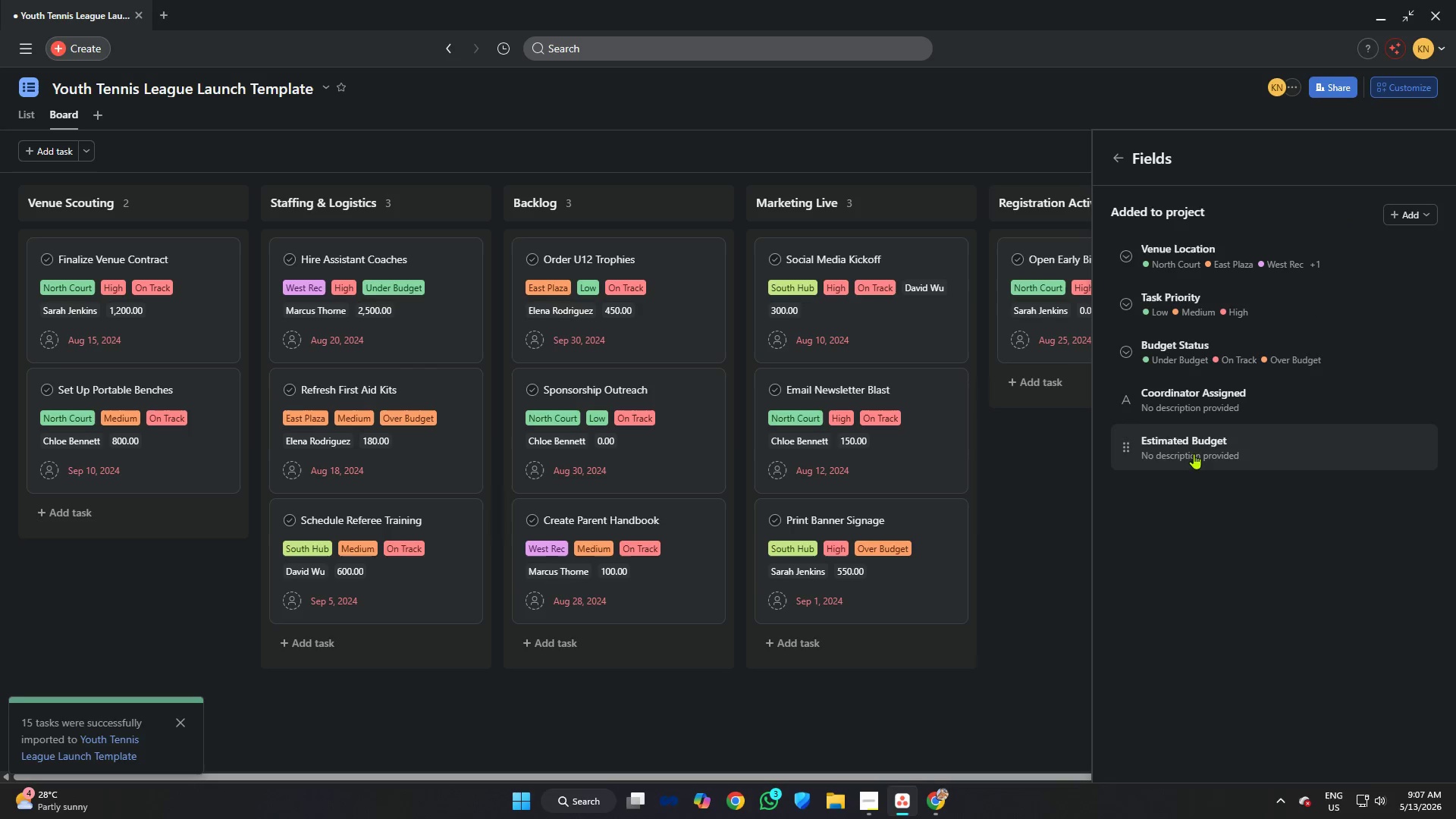 
left_click([1190, 461])
 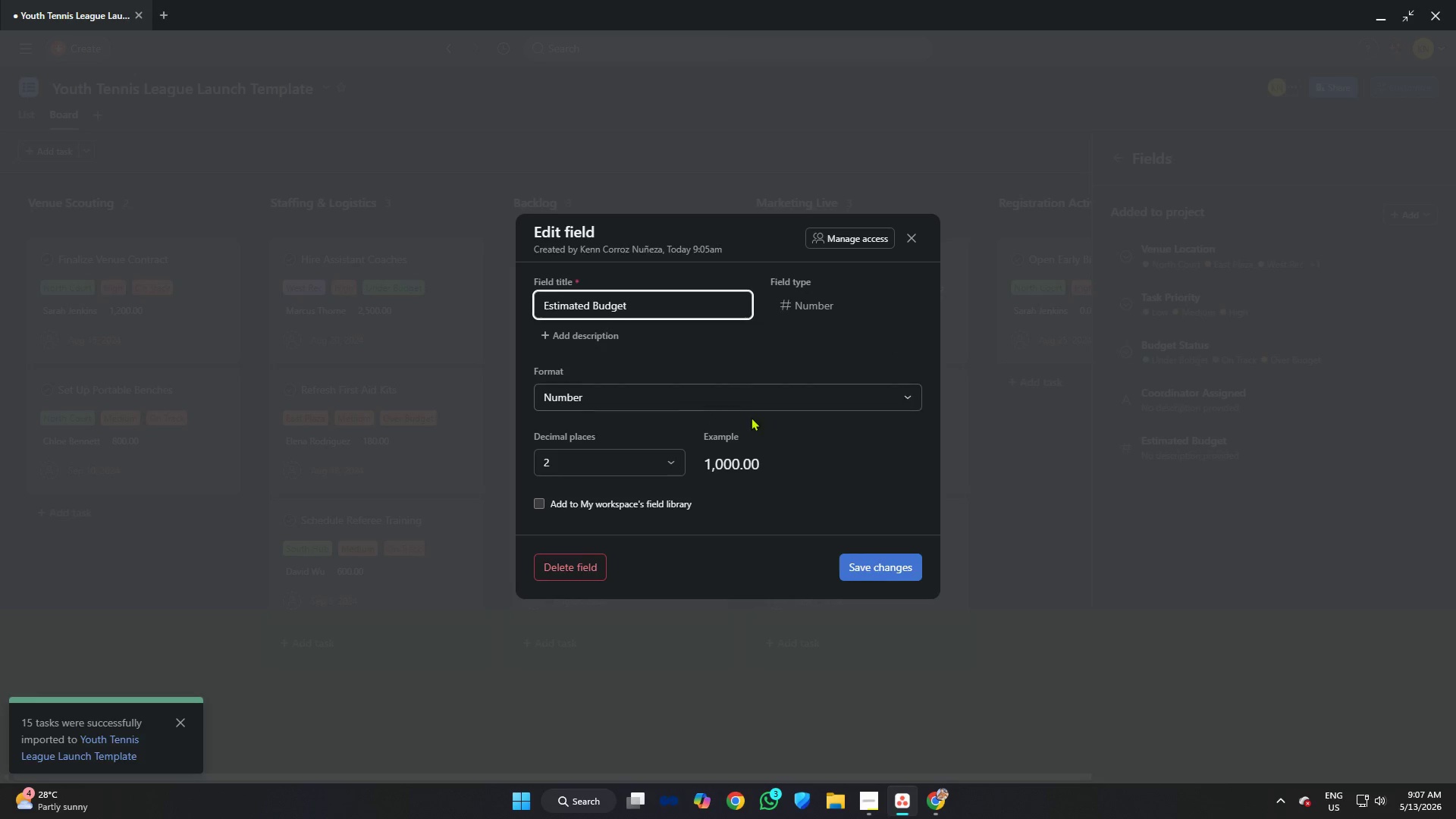 
left_click([722, 394])
 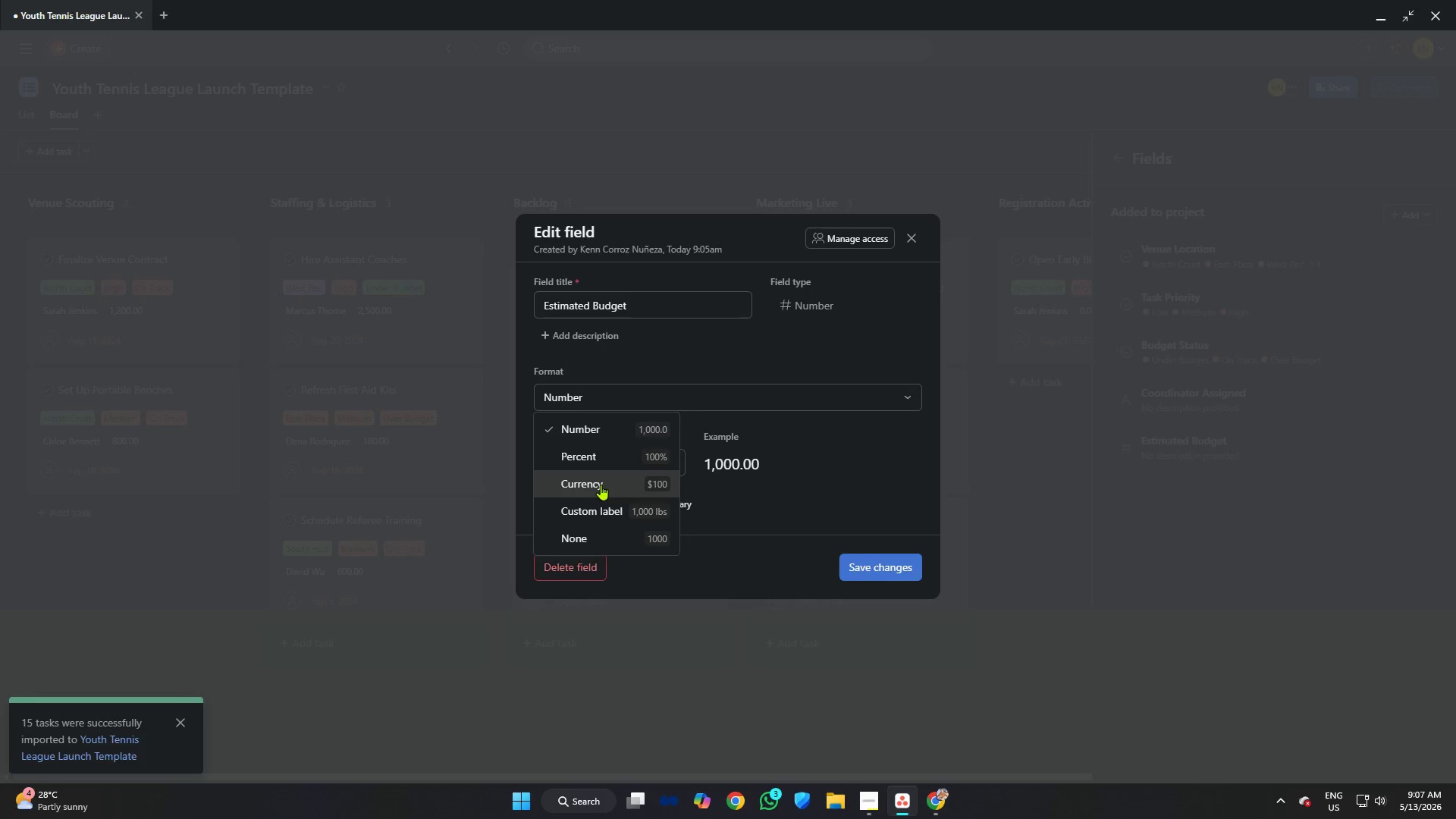 
left_click([600, 485])
 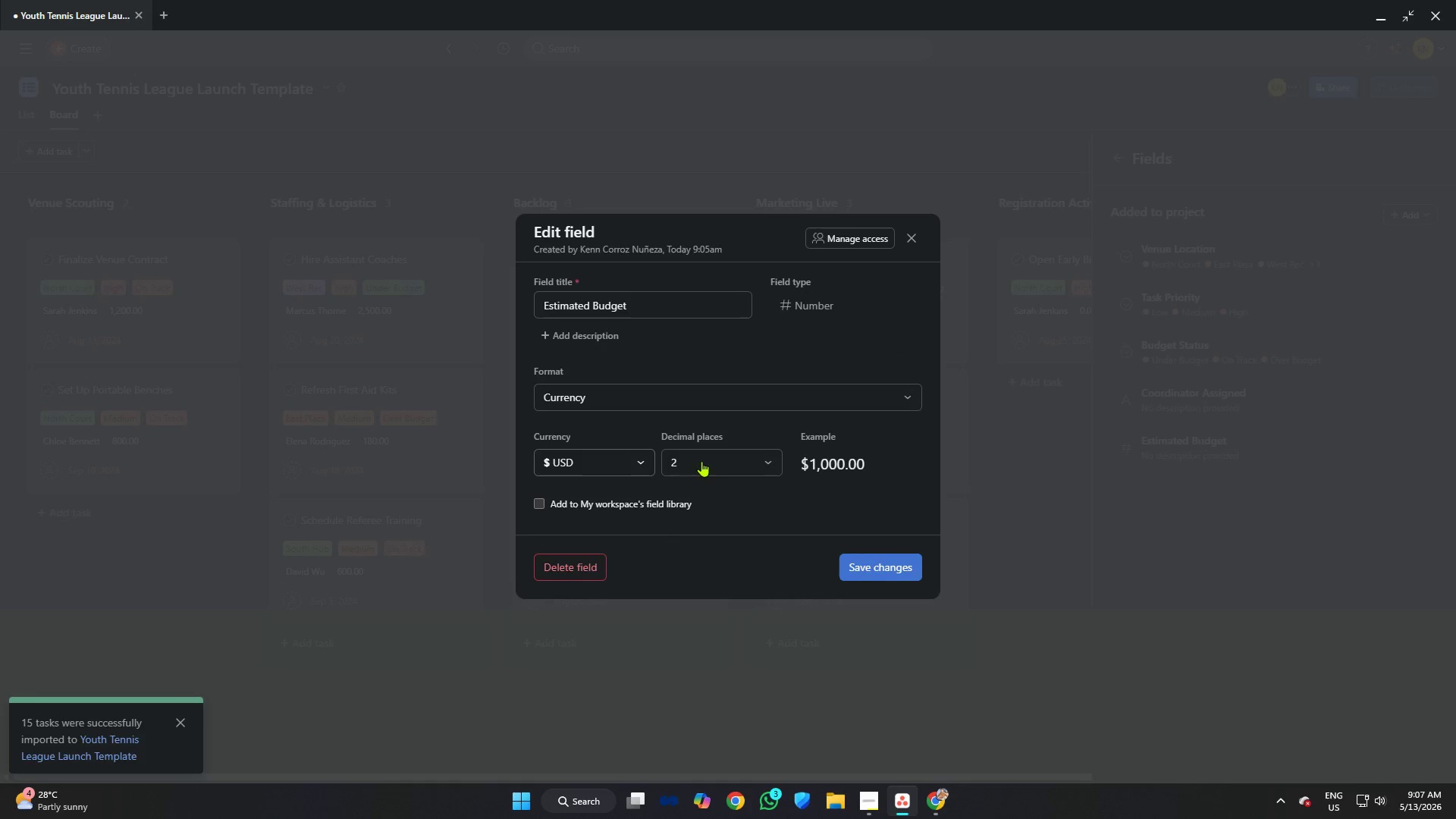 
left_click([706, 461])
 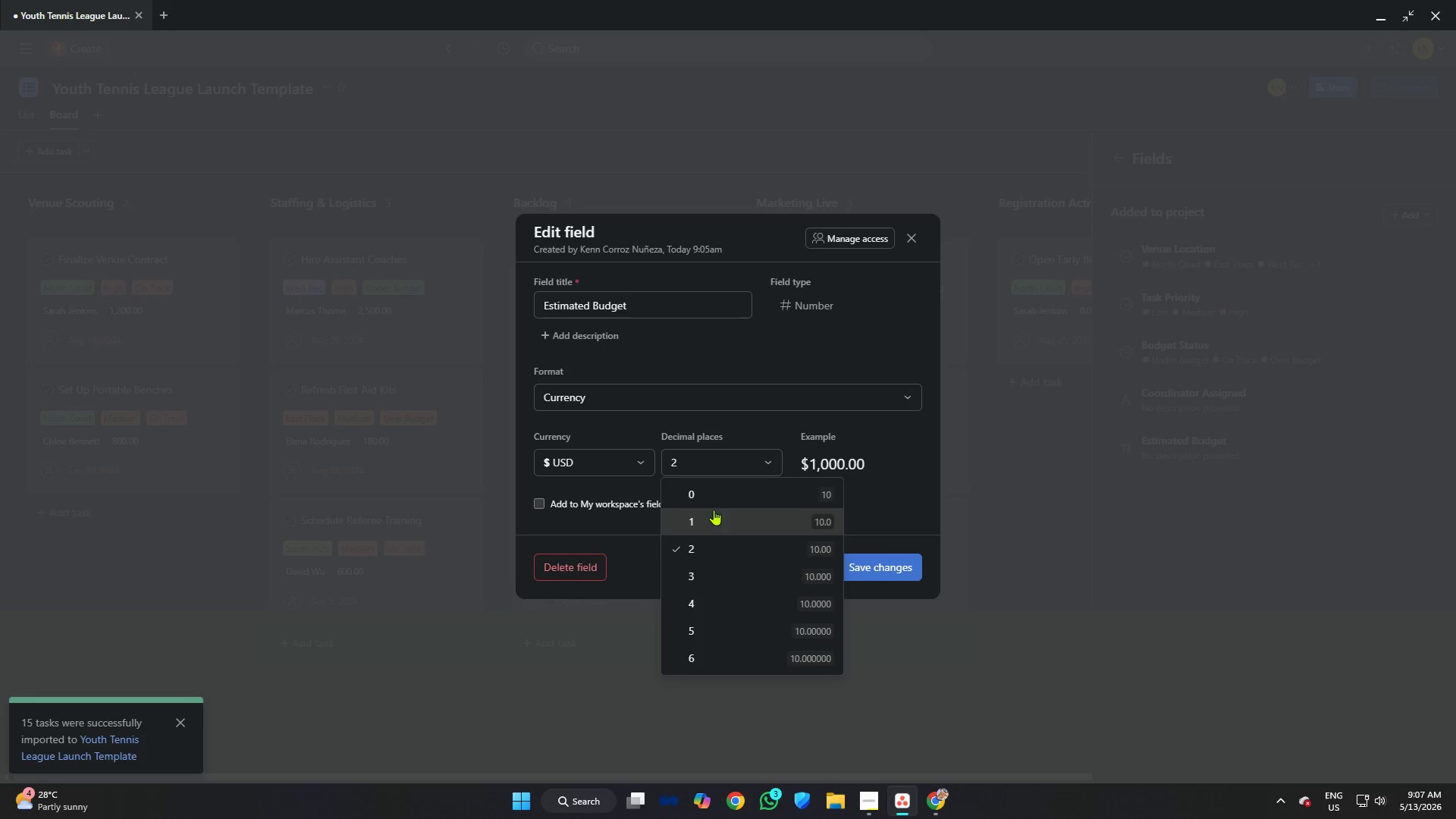 
left_click([714, 494])
 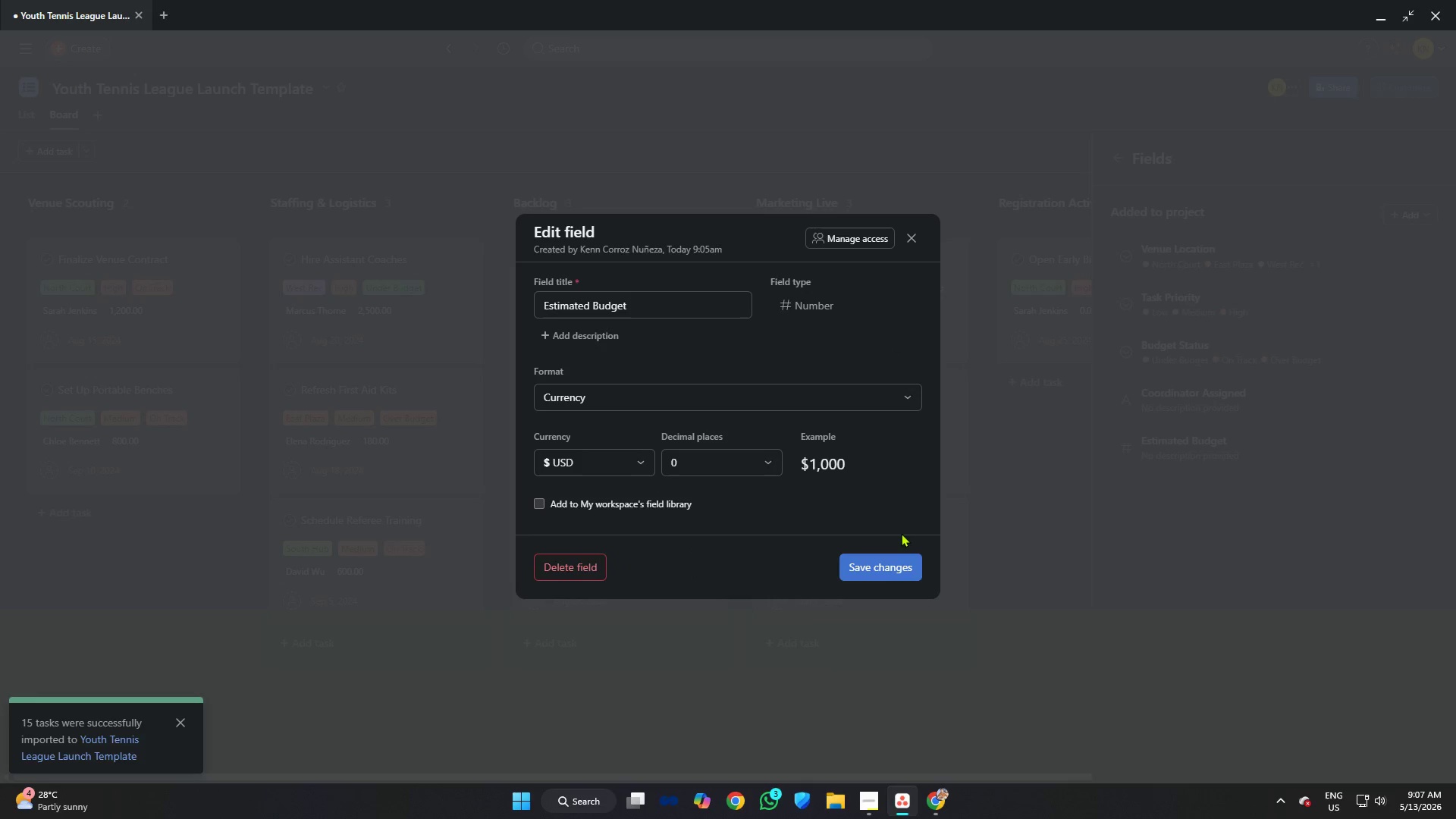 
left_click([900, 556])
 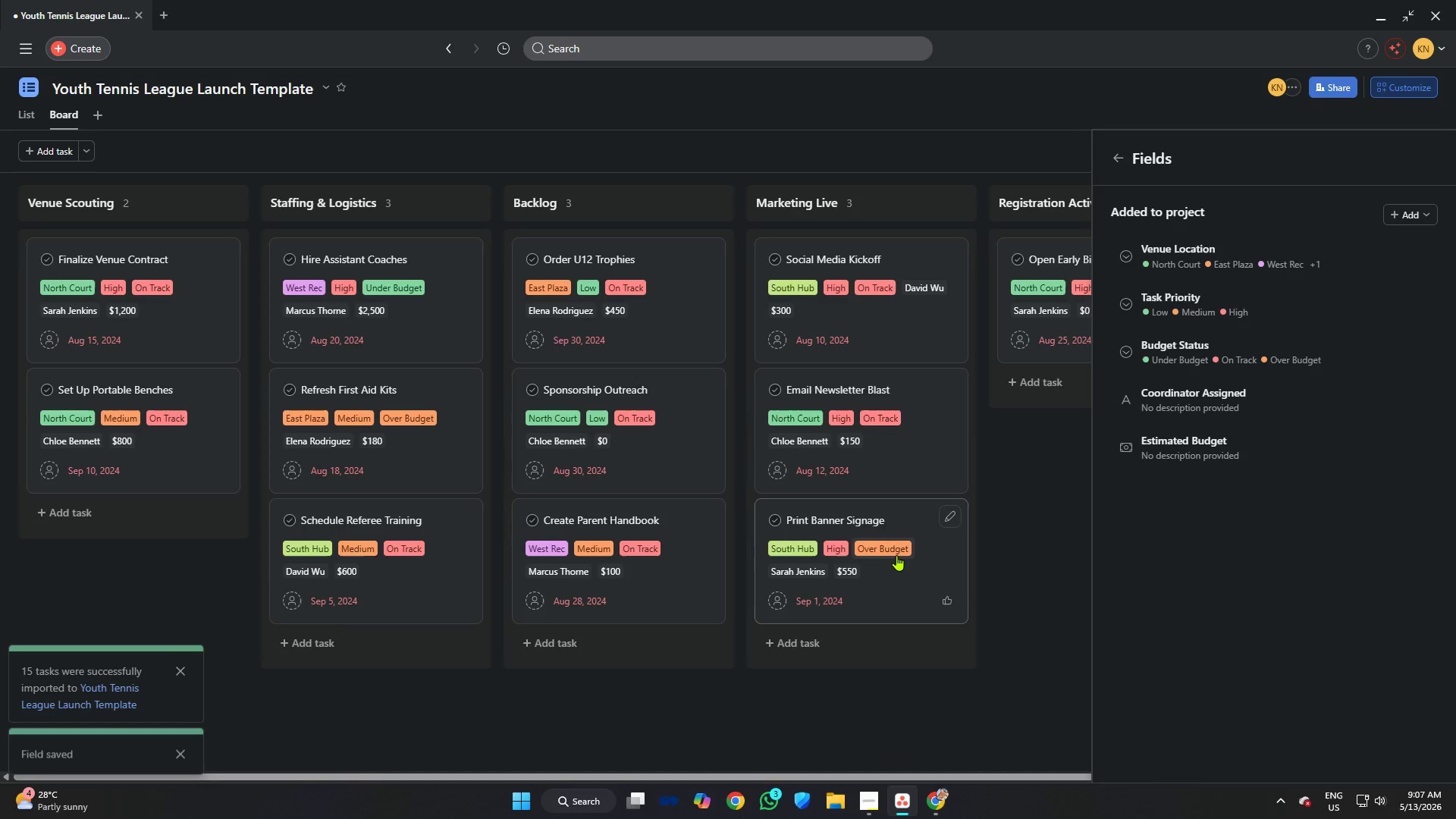 
mouse_move([878, 532])
 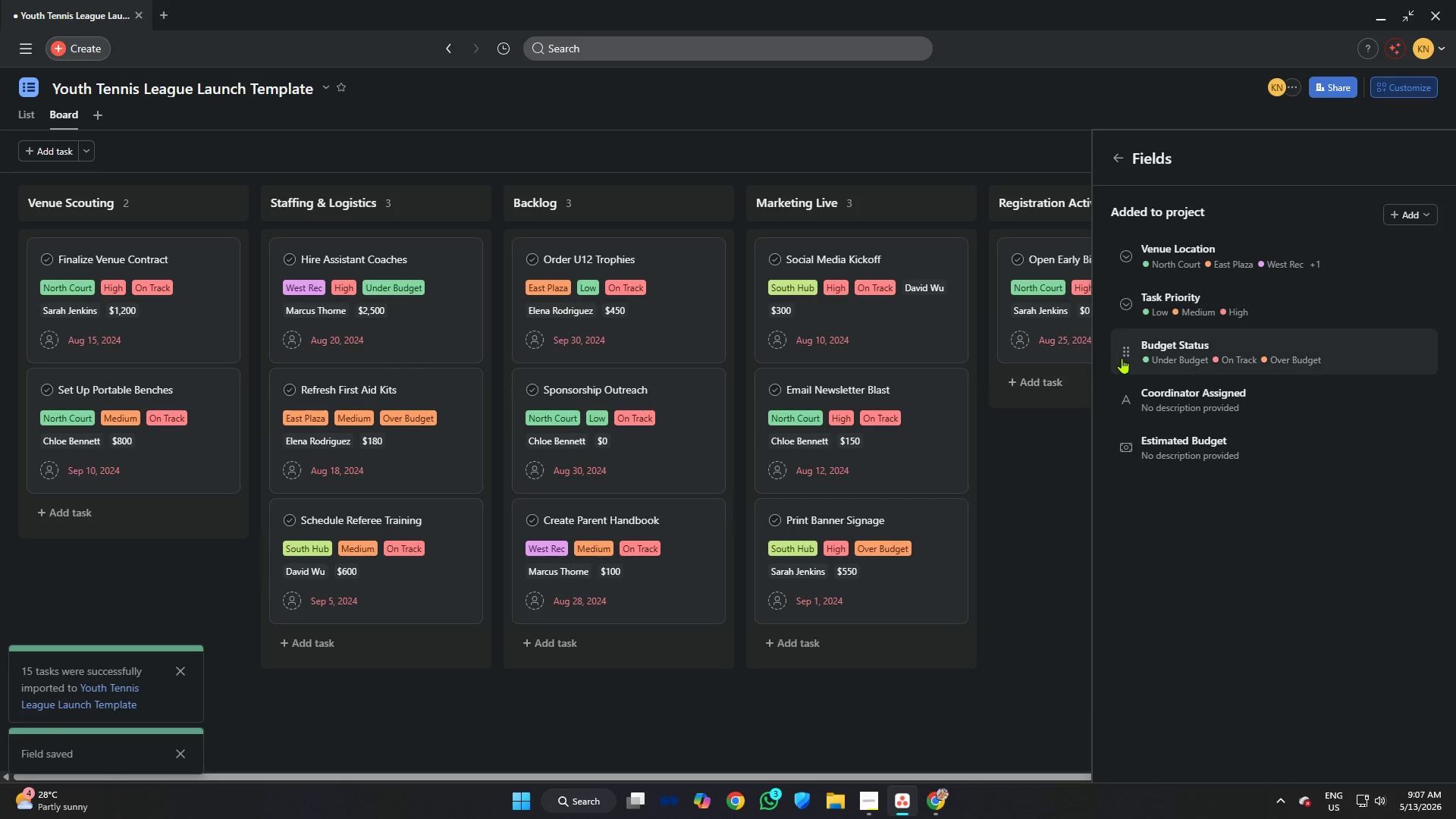 
left_click([1246, 404])
 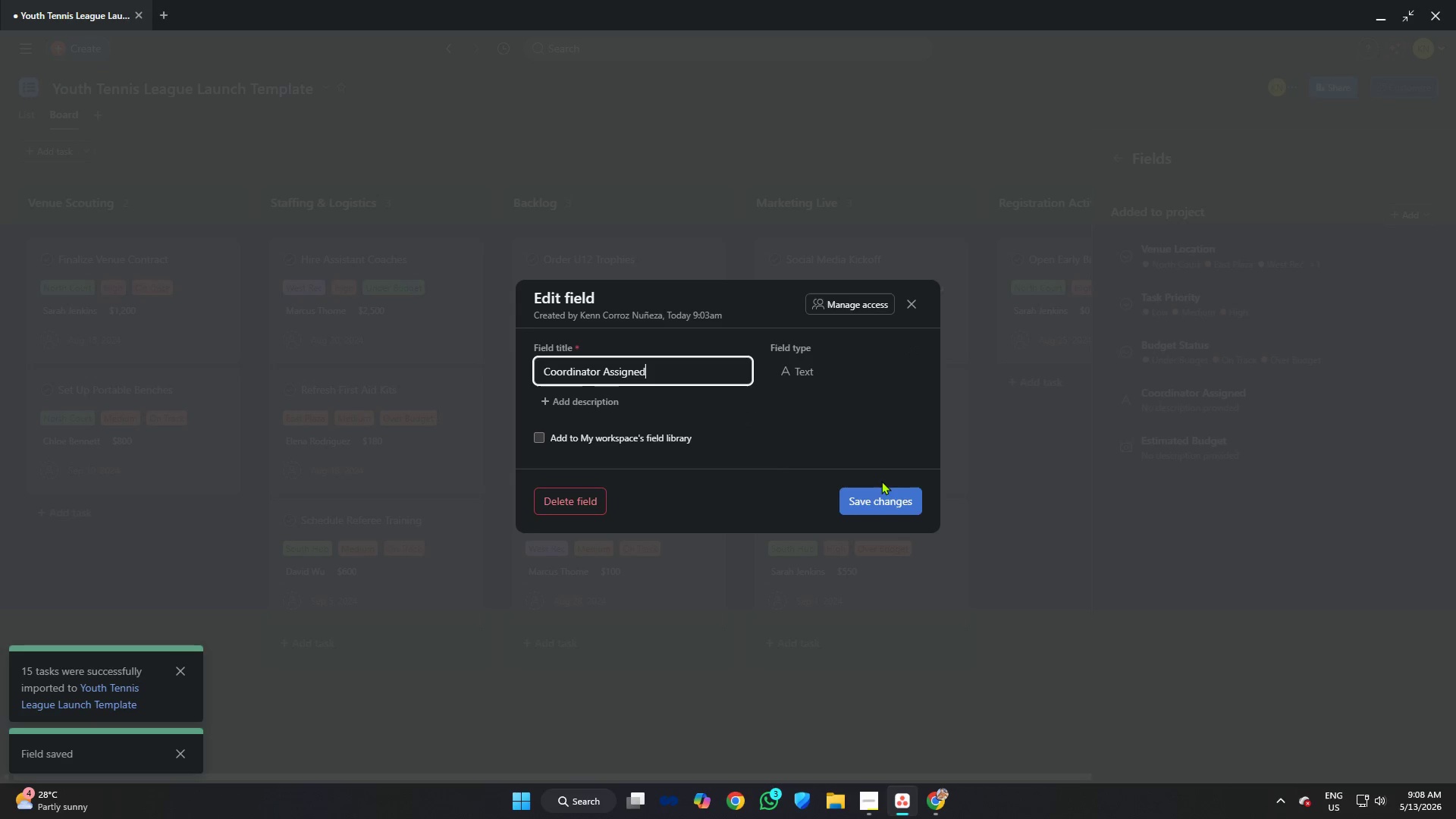 
left_click([891, 498])
 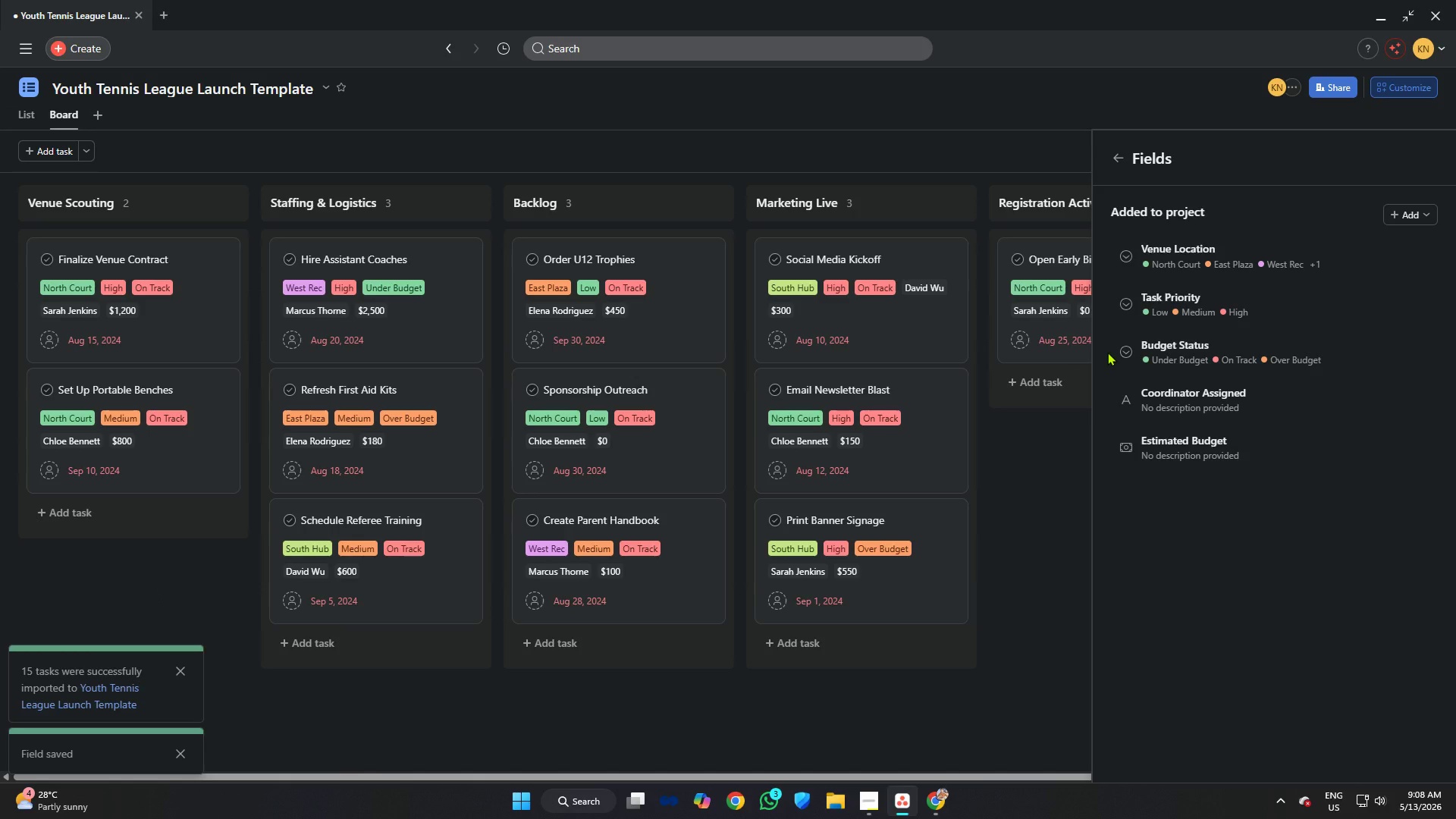 
wait(5.99)
 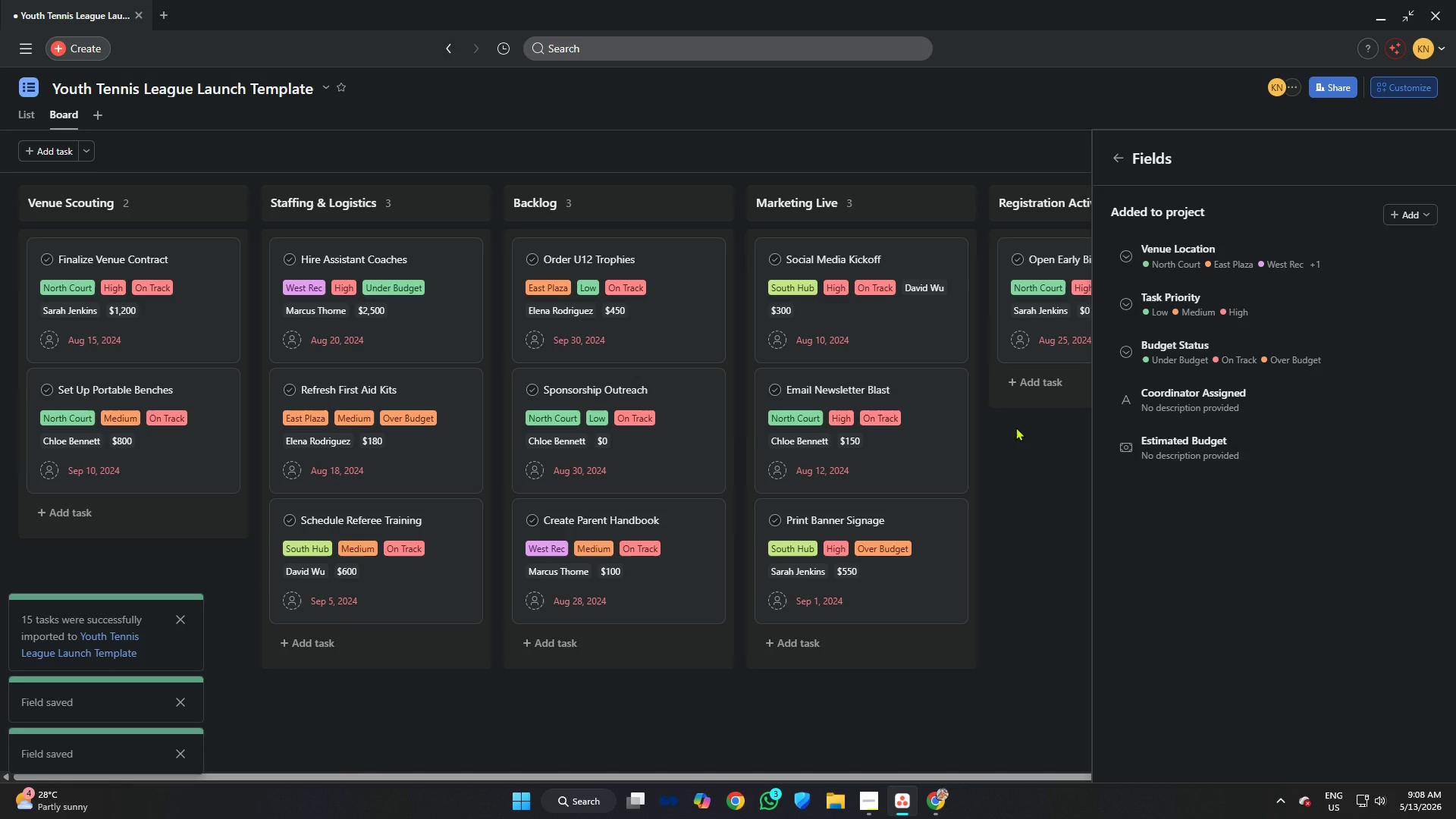 
left_click([1147, 304])
 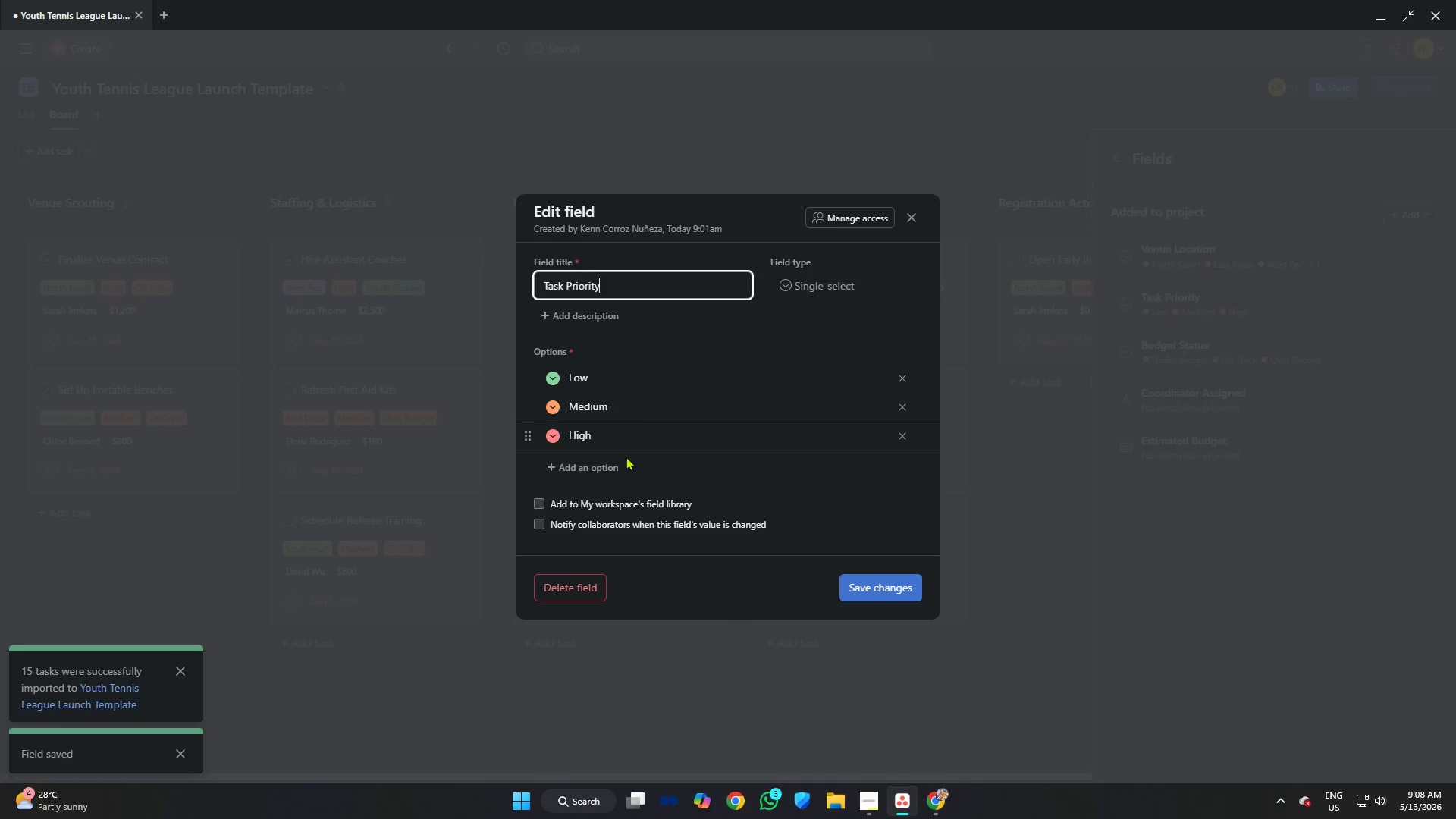 
left_click([877, 585])
 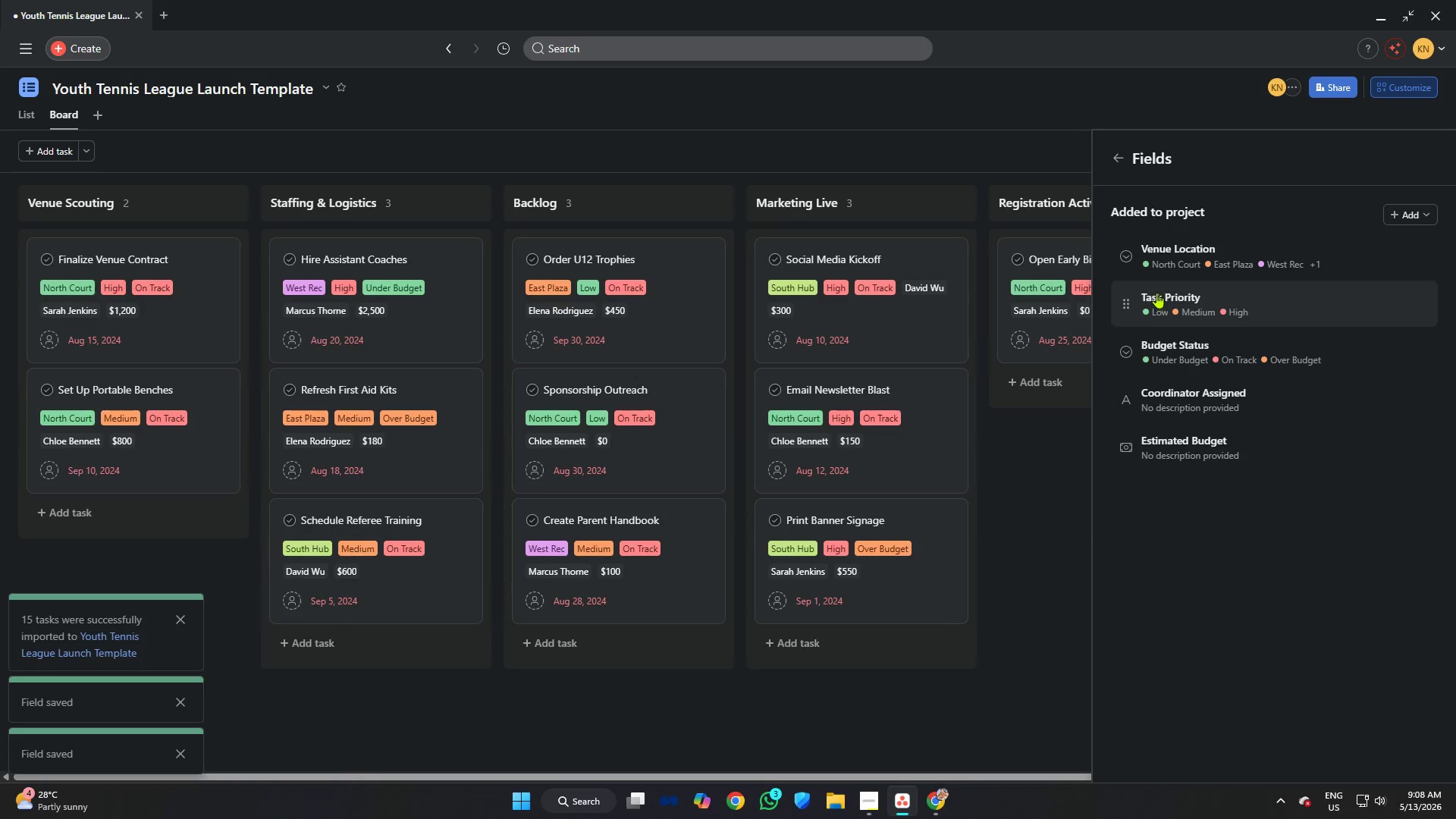 
left_click([1066, 516])
 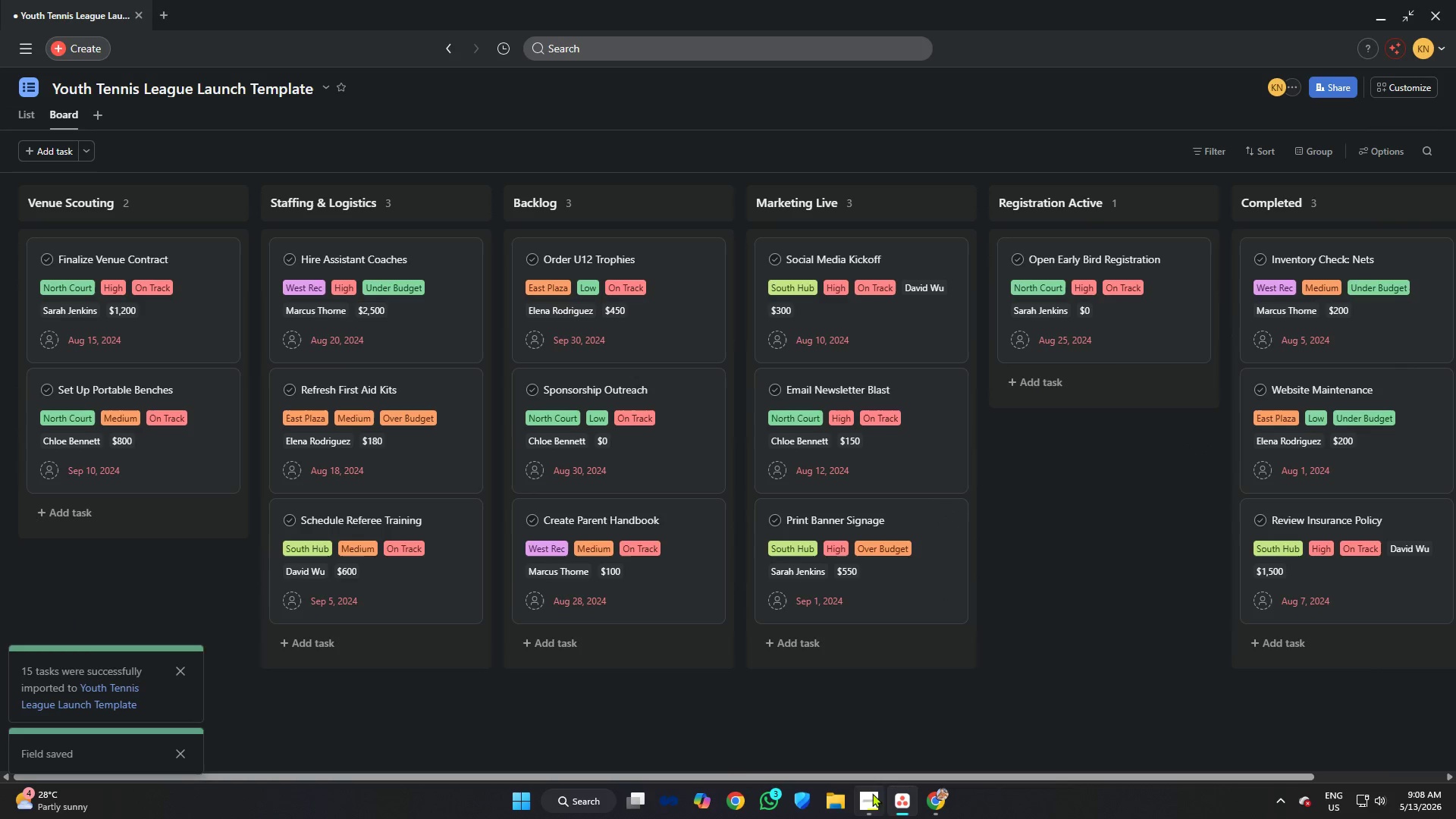 
left_click([871, 795])